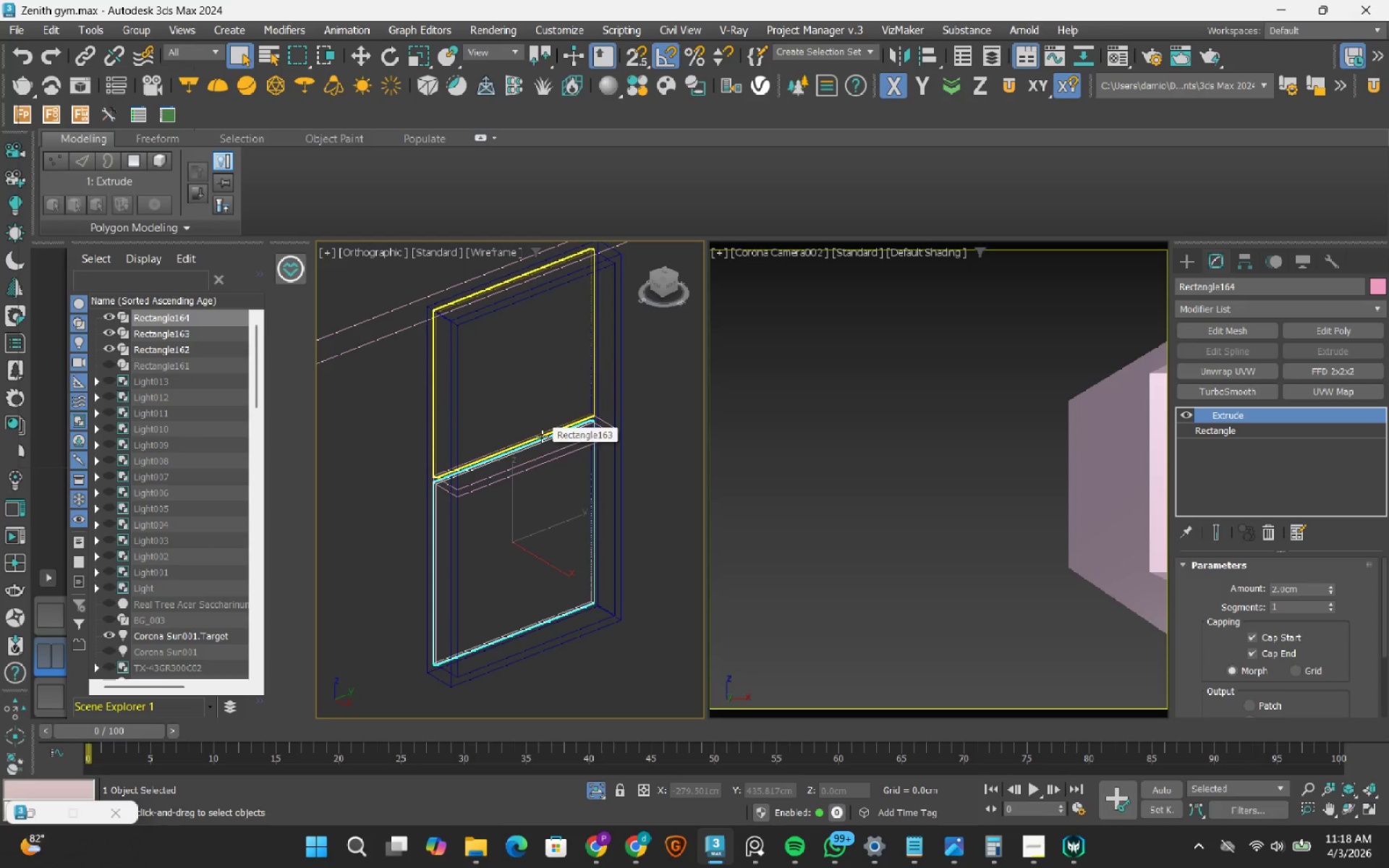 
hold_key(key=ControlRight, duration=0.42)
left_click([542, 436])
 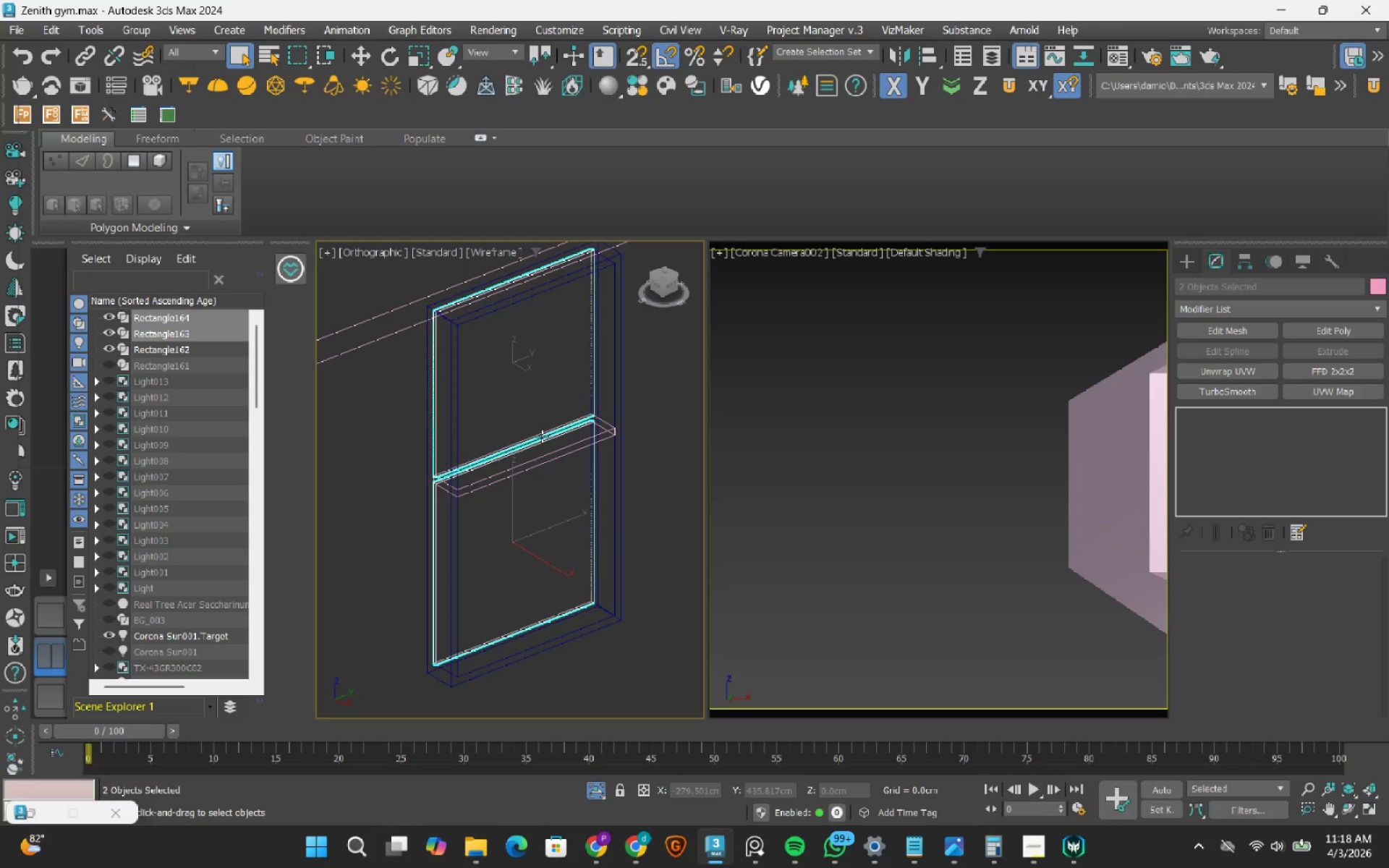 
key(W)
 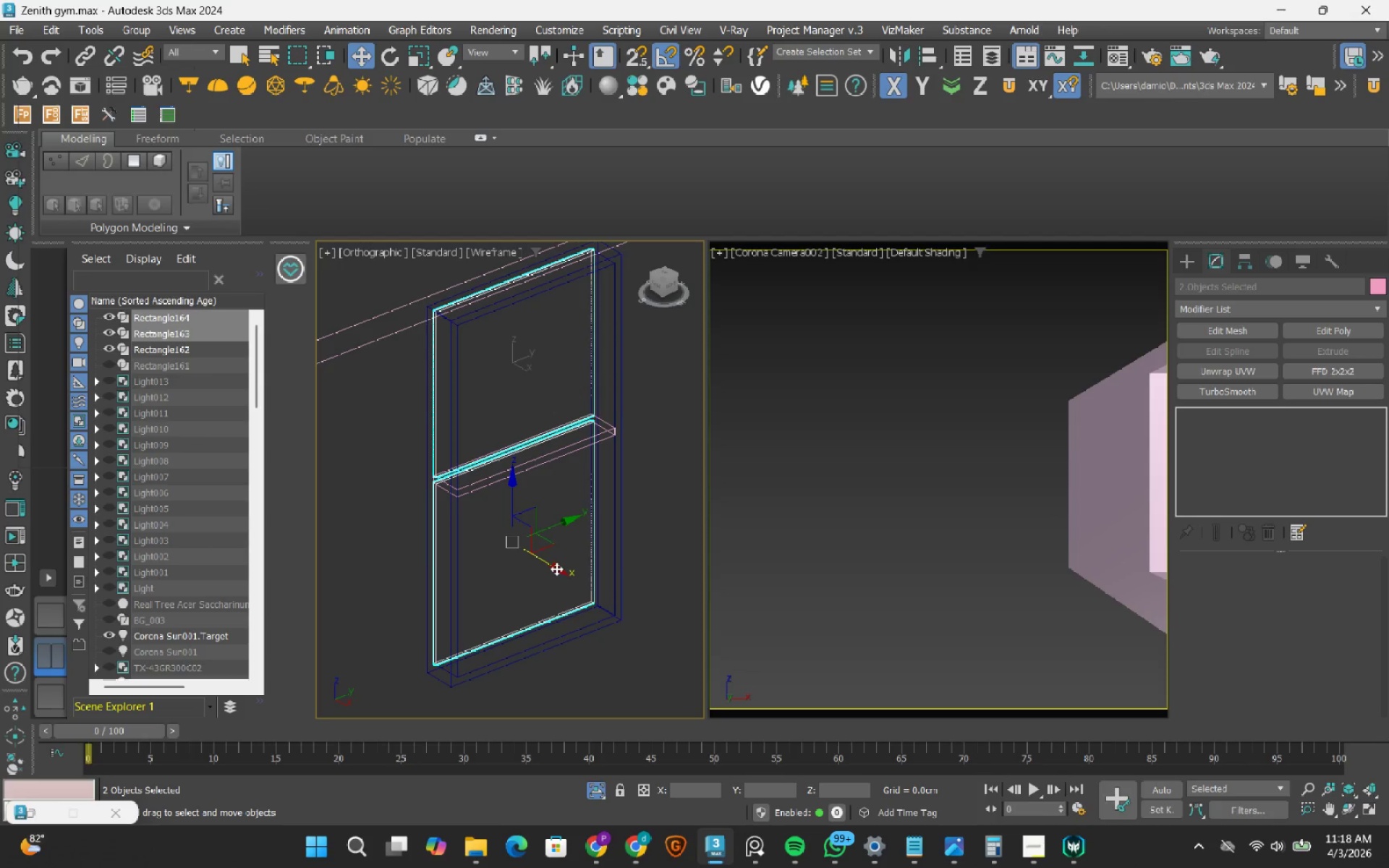 
left_click_drag(start_coordinate=[556, 566], to_coordinate=[564, 579])
 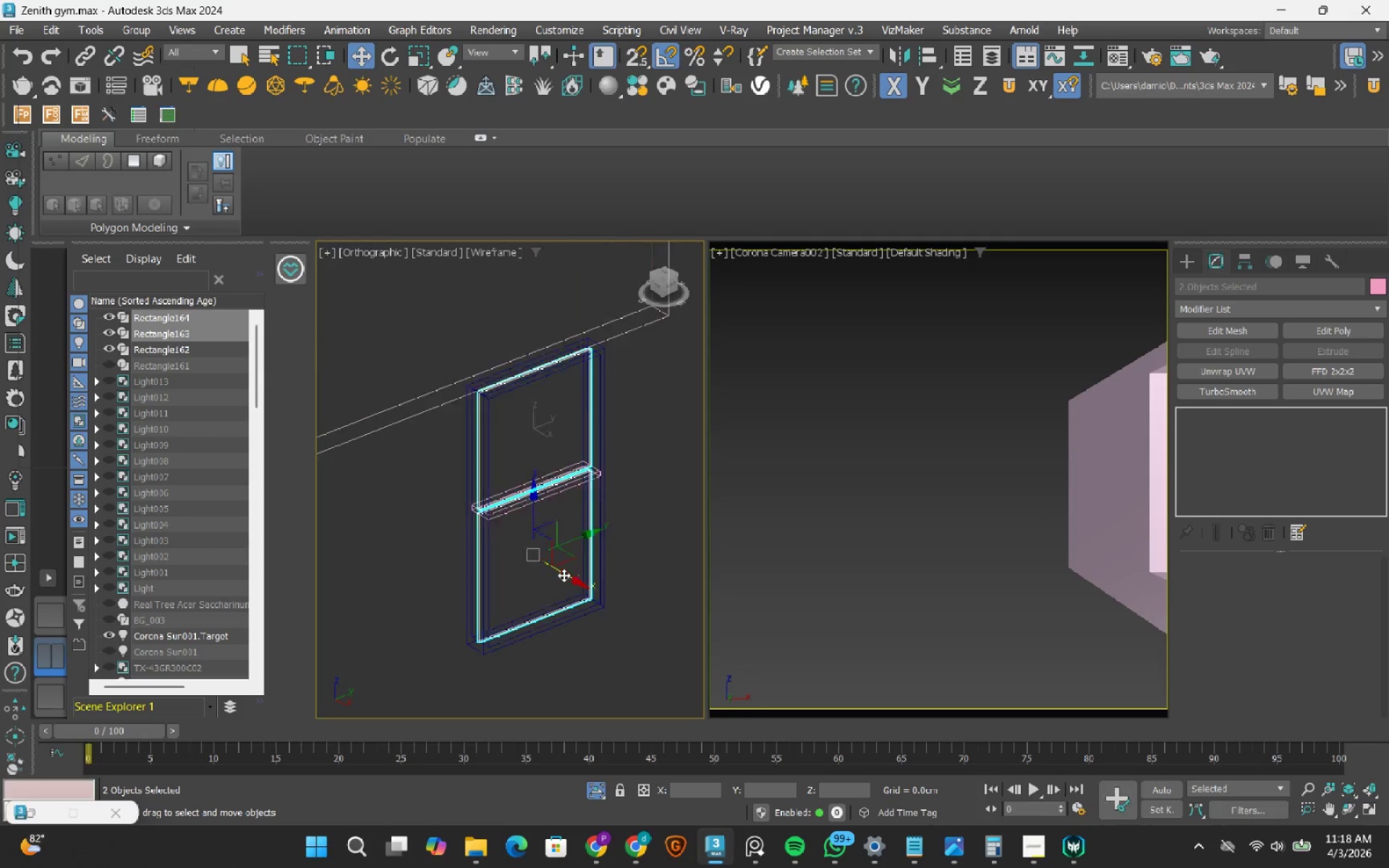 
scroll: coordinate [532, 578], scroll_direction: down, amount: 4.0
 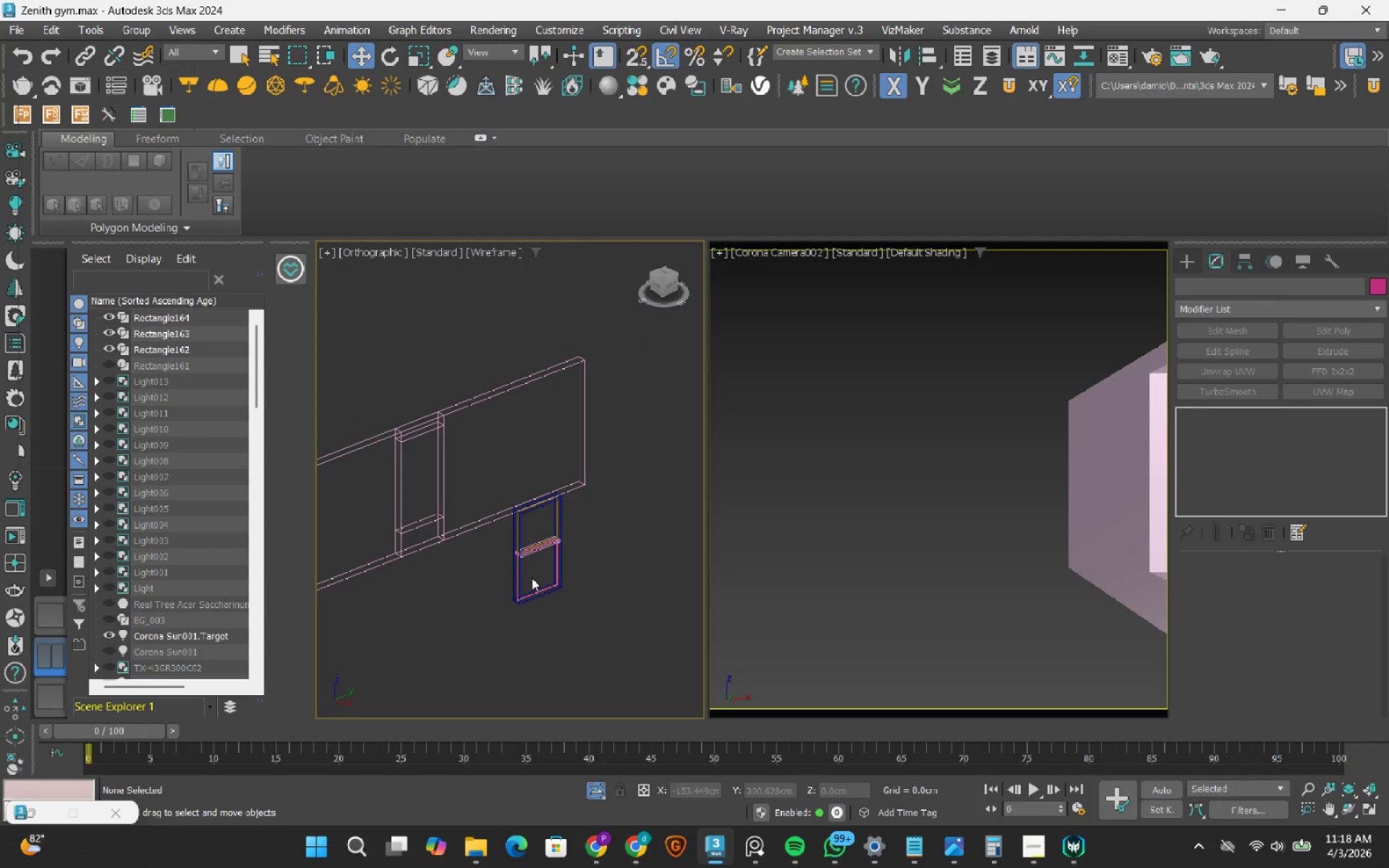 
hold_key(key=AltRight, duration=0.55)
 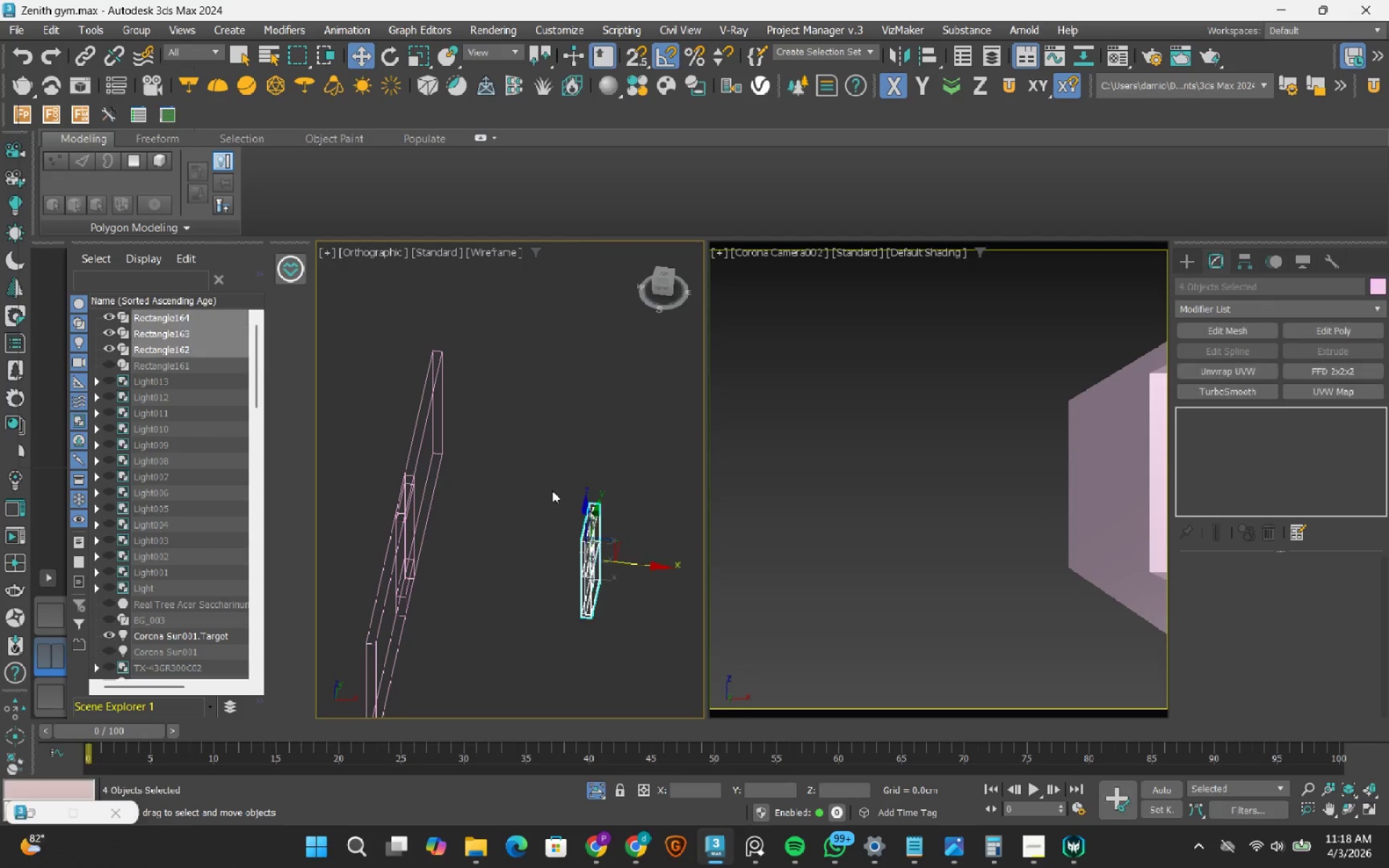 
hold_key(key=AltRight, duration=14.72)
left_click_drag(start_coordinate=[638, 637], to_coordinate=[552, 490])
 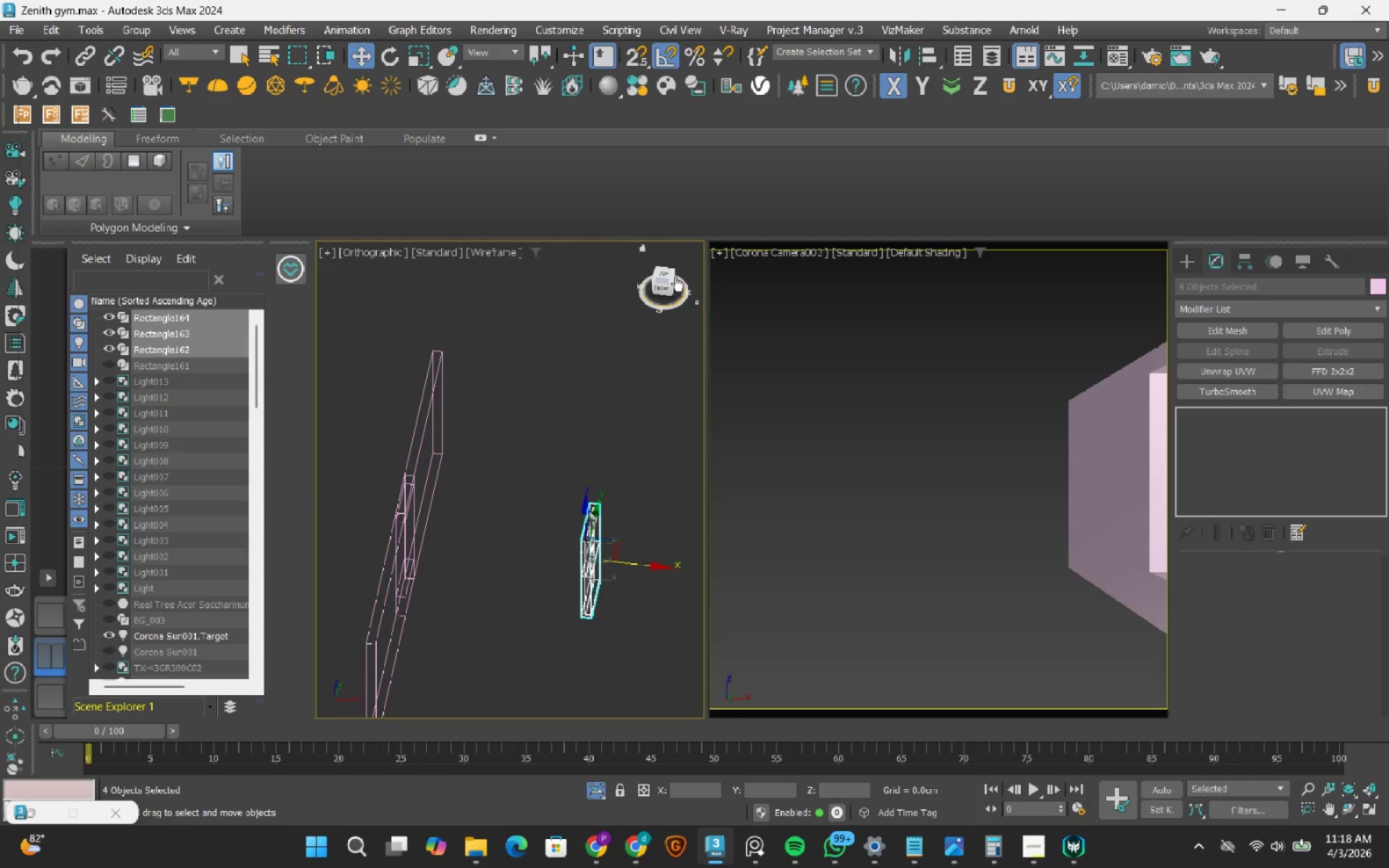 
left_click([664, 271])
 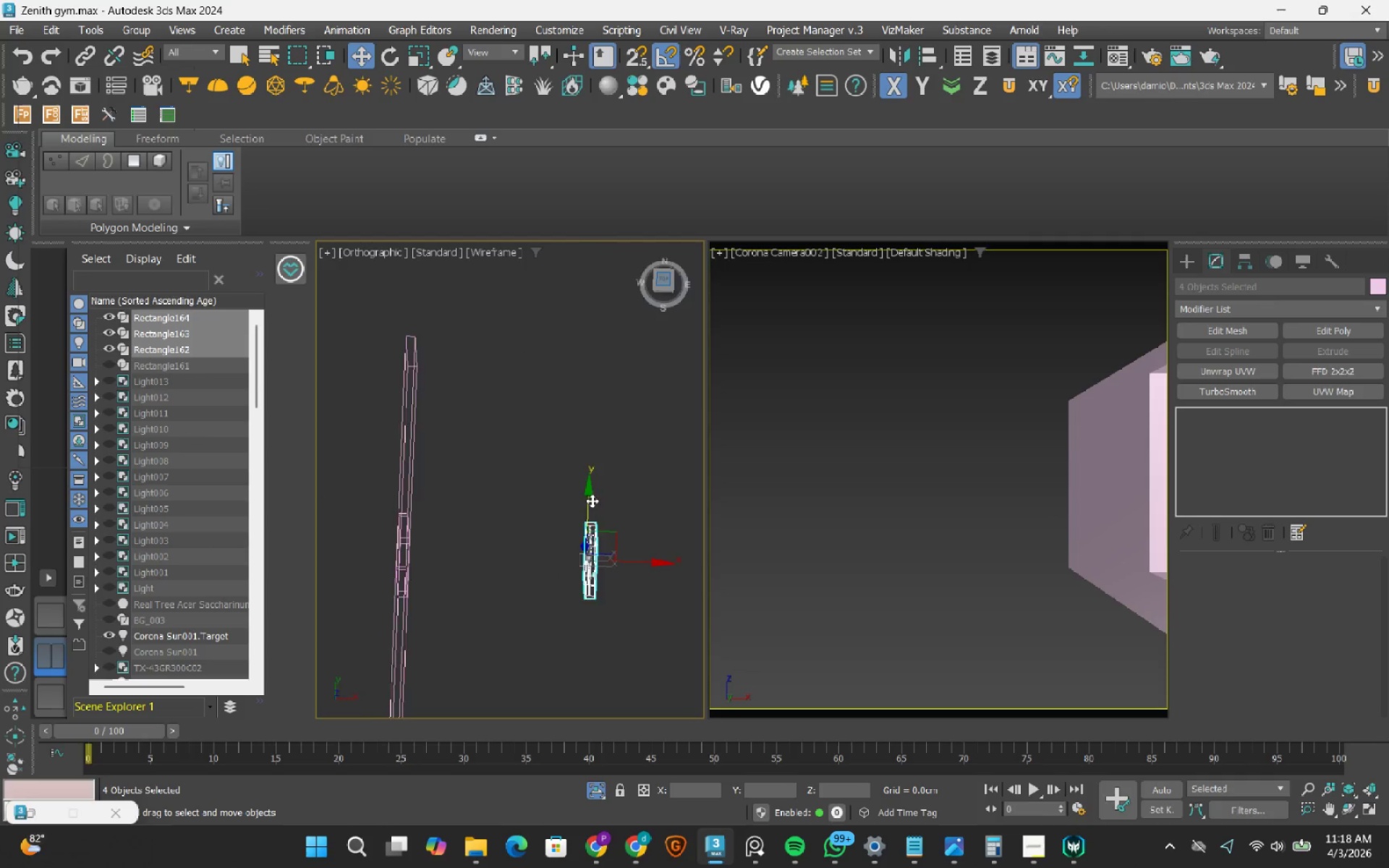 
scroll: coordinate [592, 501], scroll_direction: down, amount: 1.0
 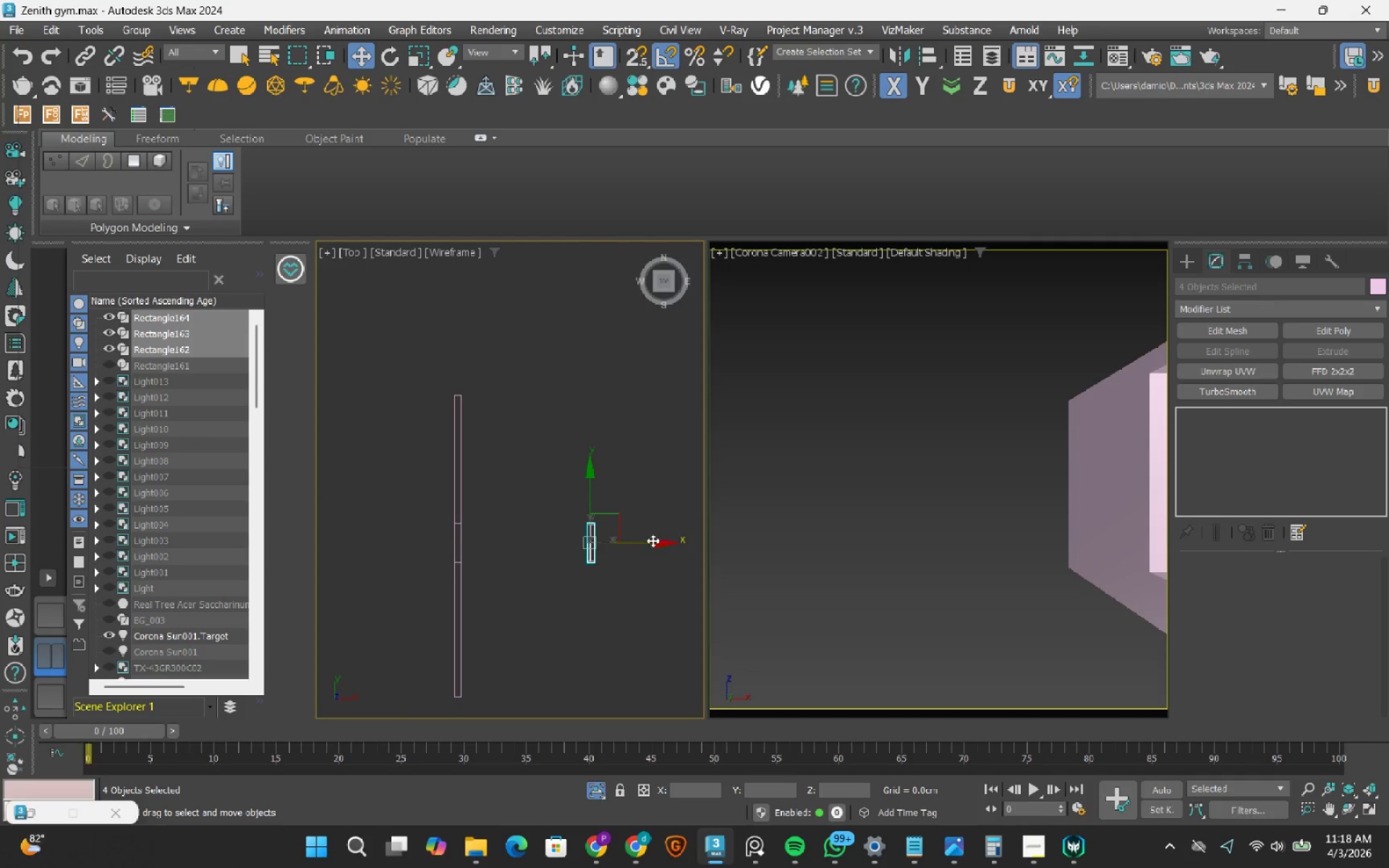 
left_click_drag(start_coordinate=[653, 540], to_coordinate=[532, 541])
 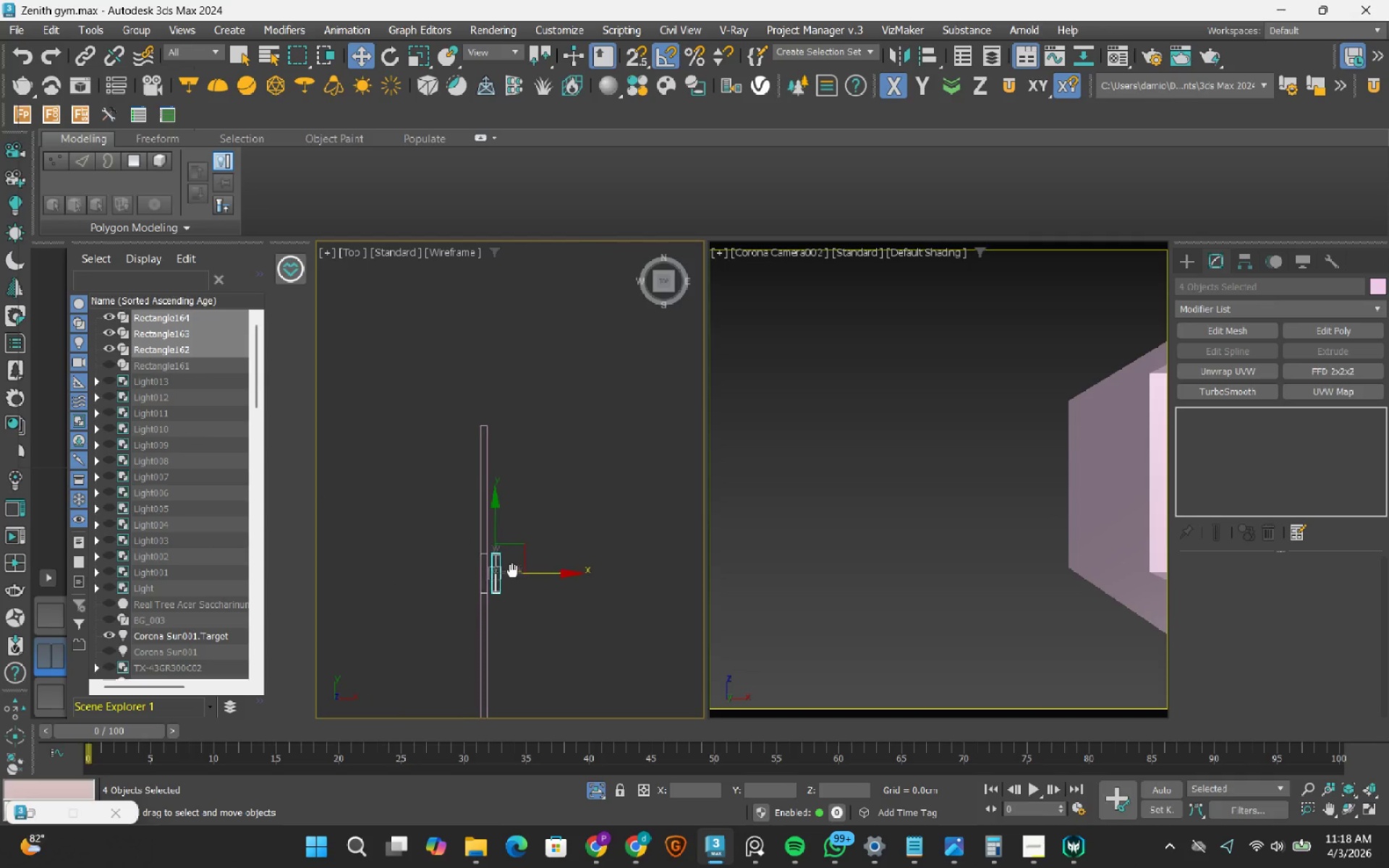 
key(S)
 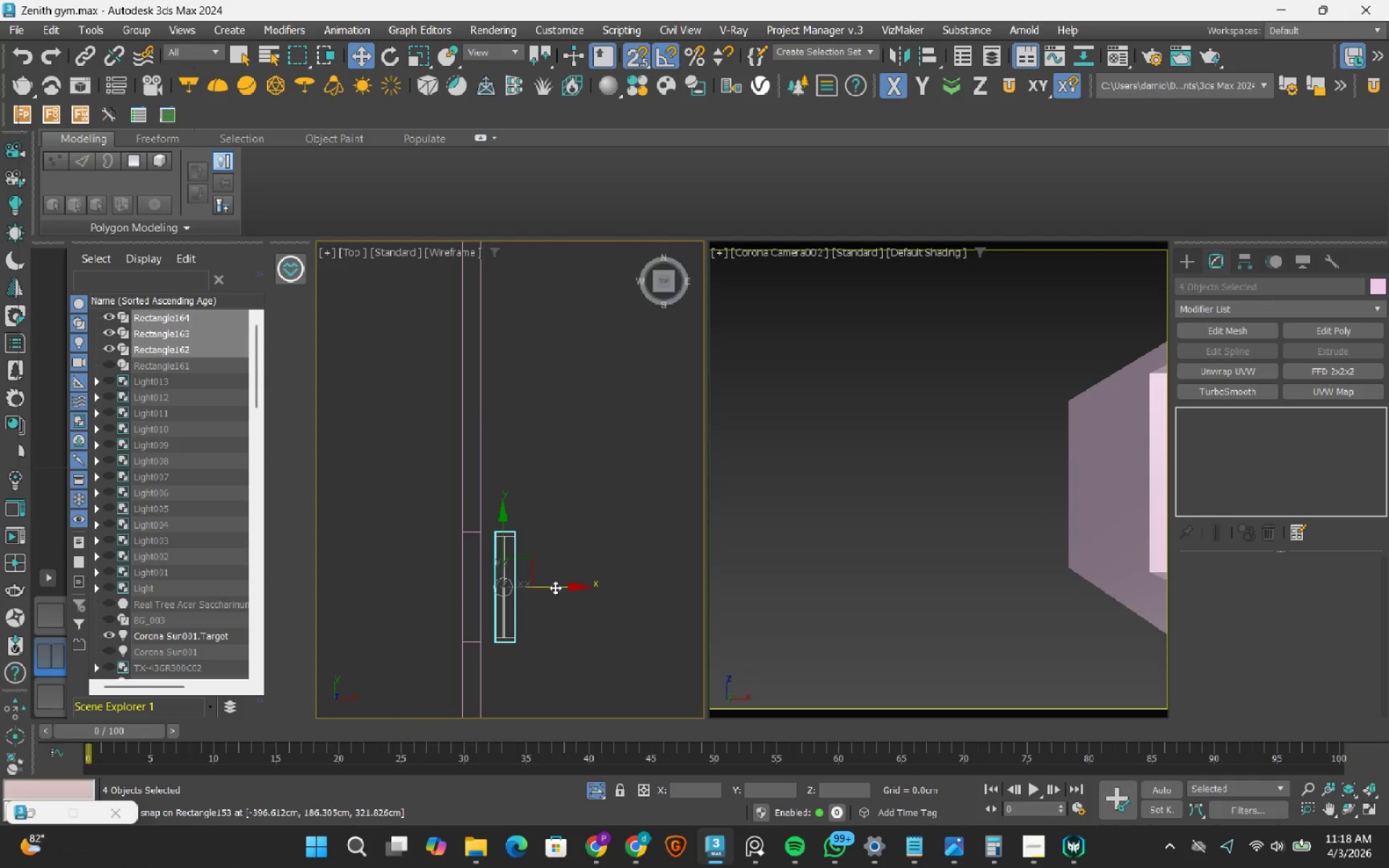 
scroll: coordinate [490, 566], scroll_direction: up, amount: 3.0
 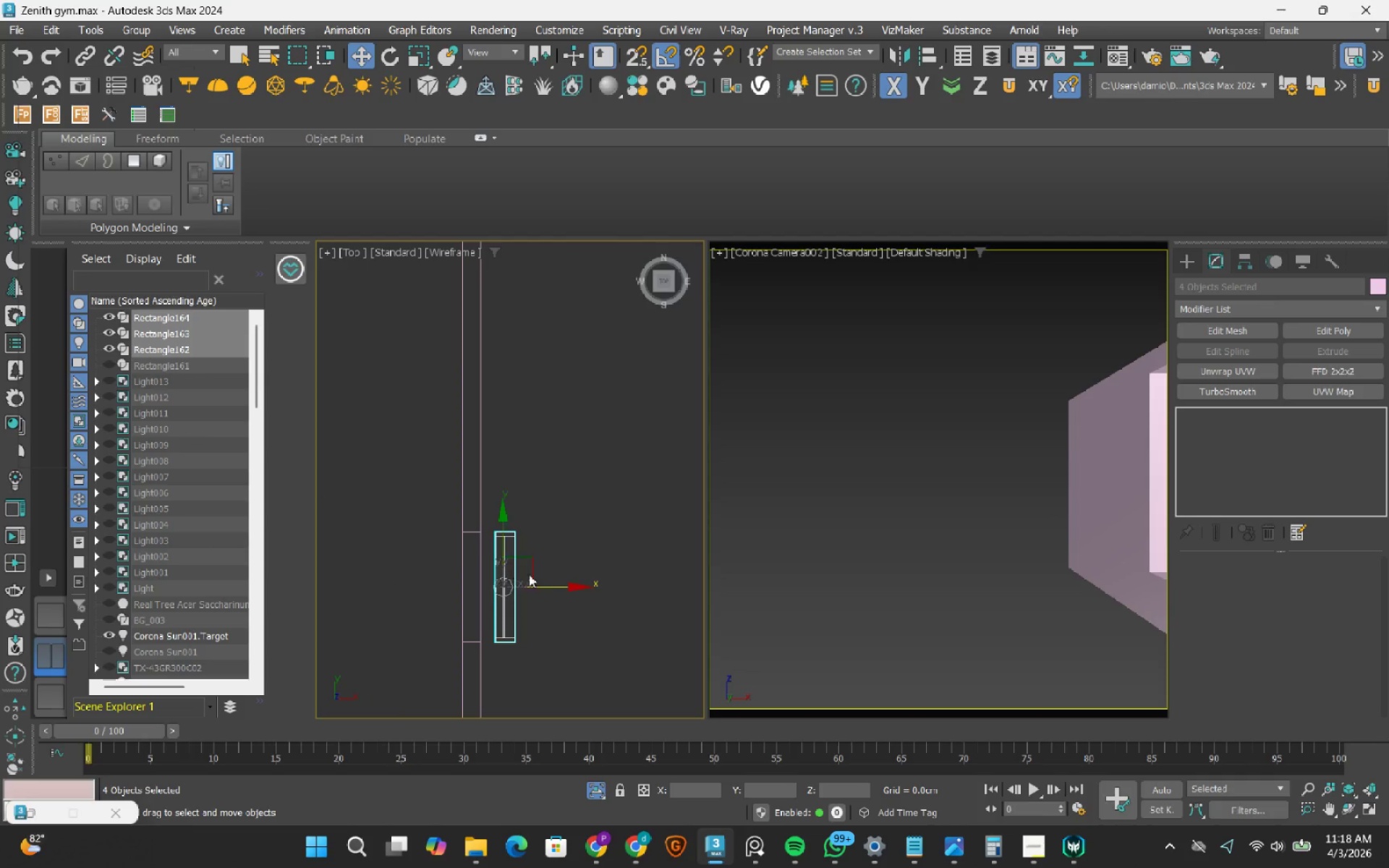 
left_click_drag(start_coordinate=[555, 587], to_coordinate=[472, 529])
 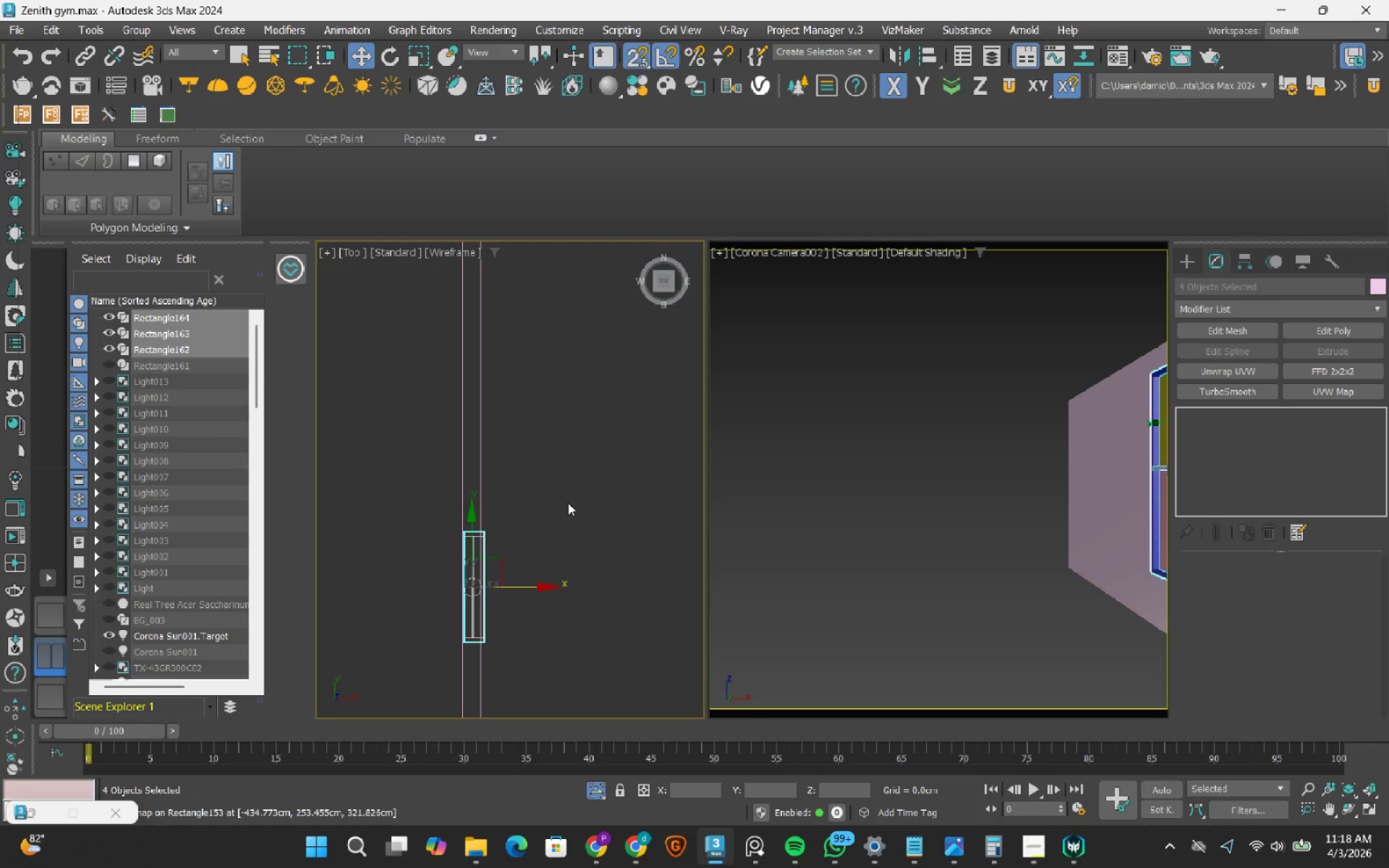 
key(S)
 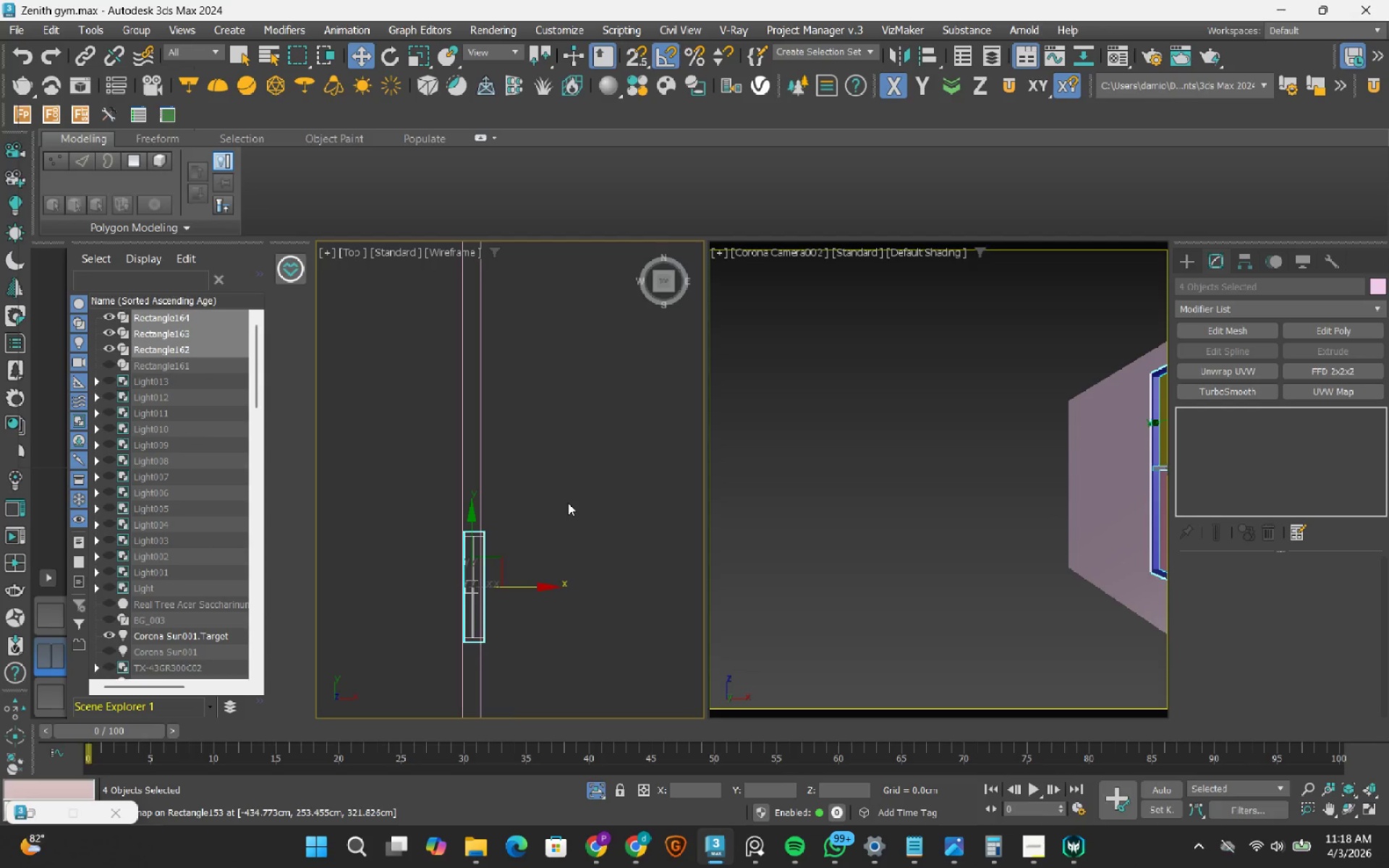 
scroll: coordinate [568, 503], scroll_direction: down, amount: 1.0
 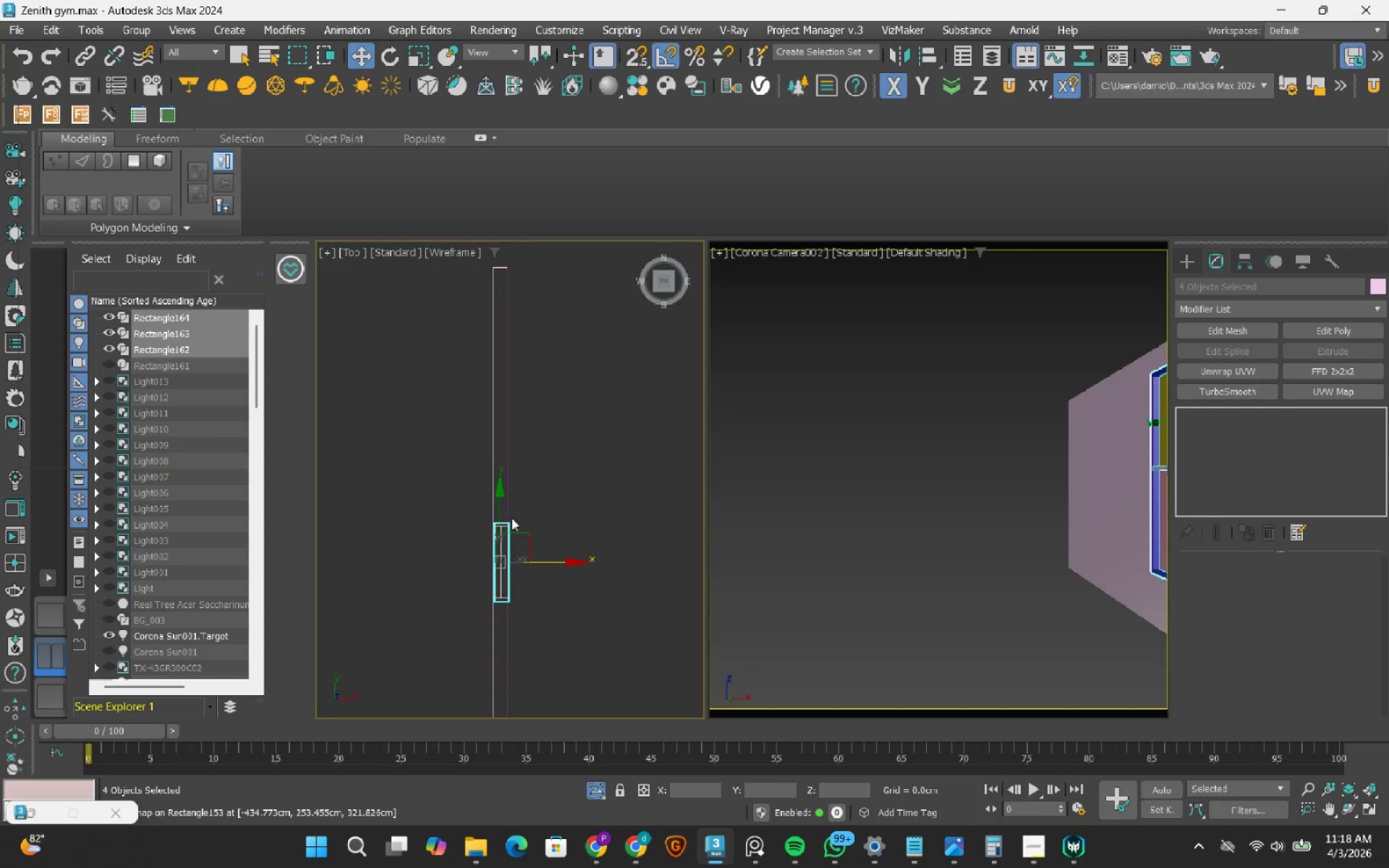 
scroll: coordinate [484, 540], scroll_direction: up, amount: 6.0
 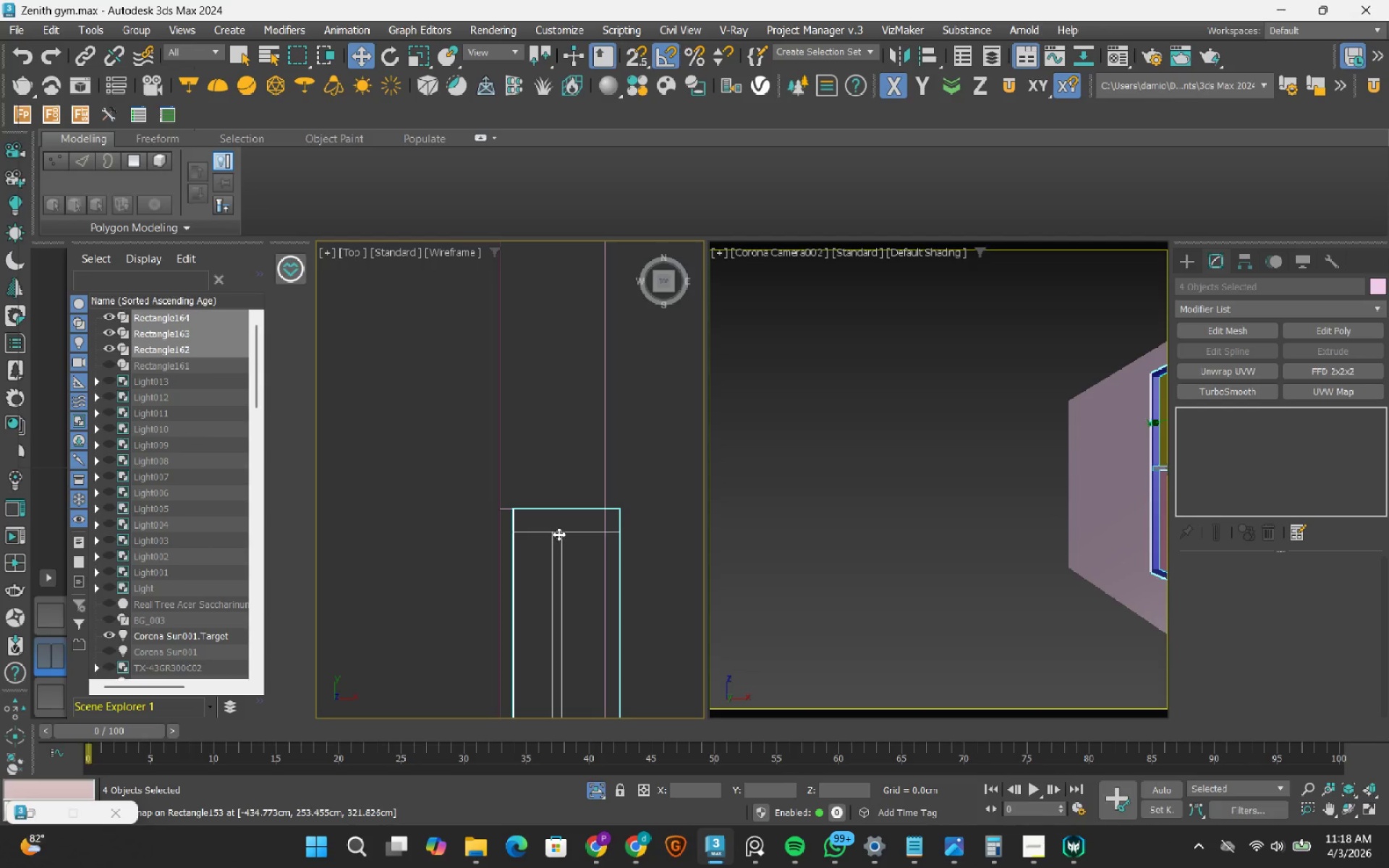 
scroll: coordinate [558, 534], scroll_direction: down, amount: 3.0
 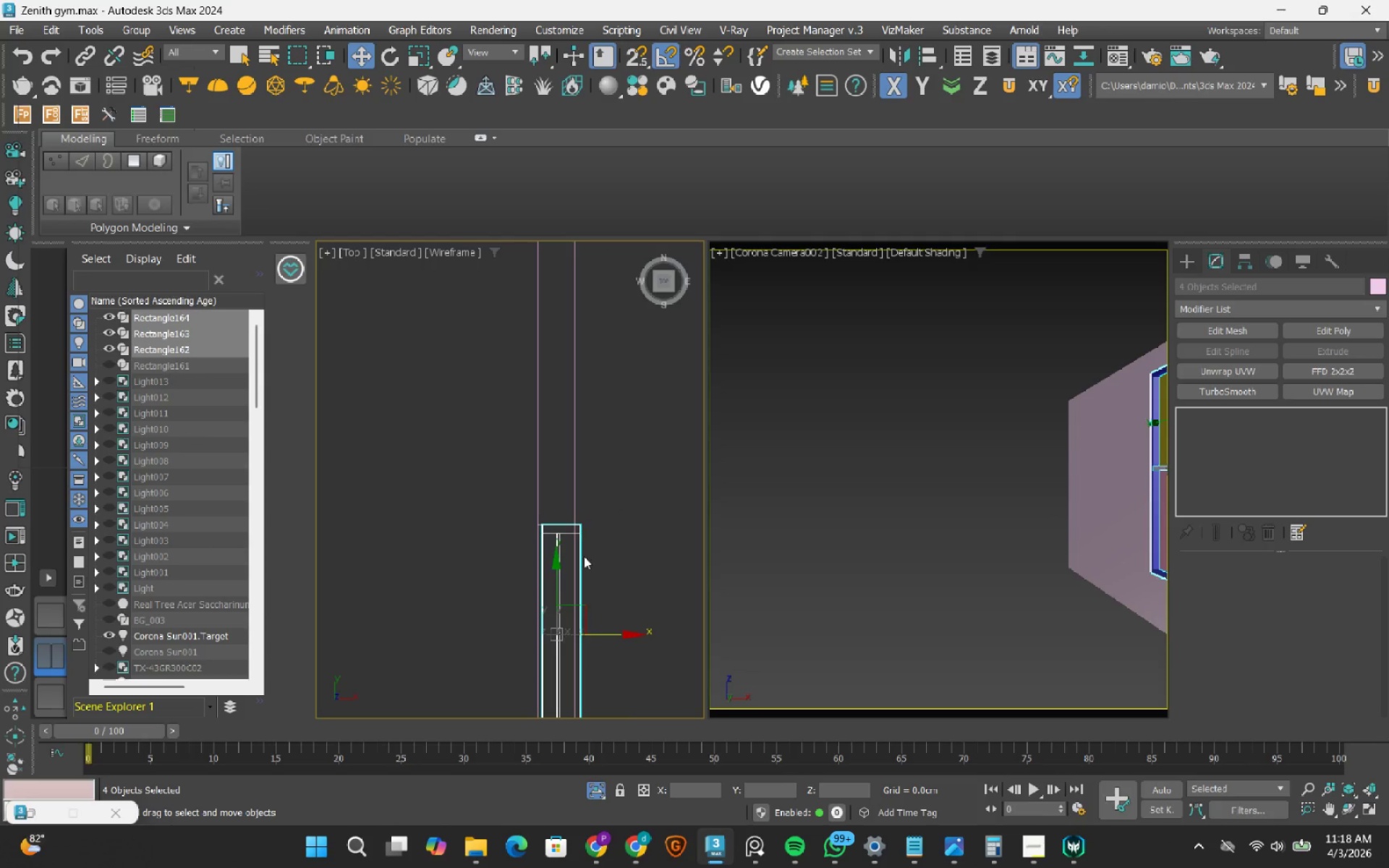 
scroll: coordinate [579, 501], scroll_direction: up, amount: 5.0
 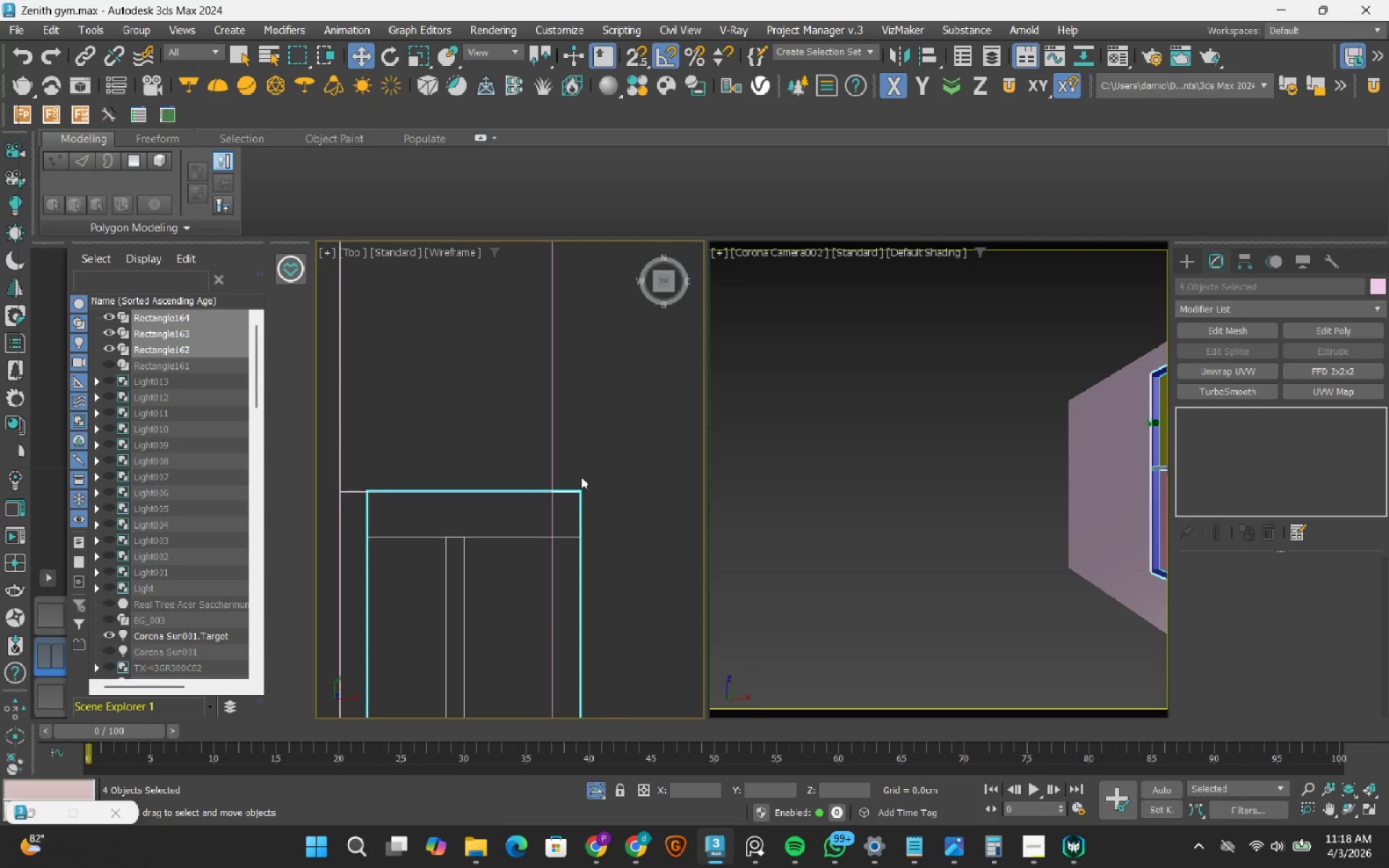 
type(ss)
 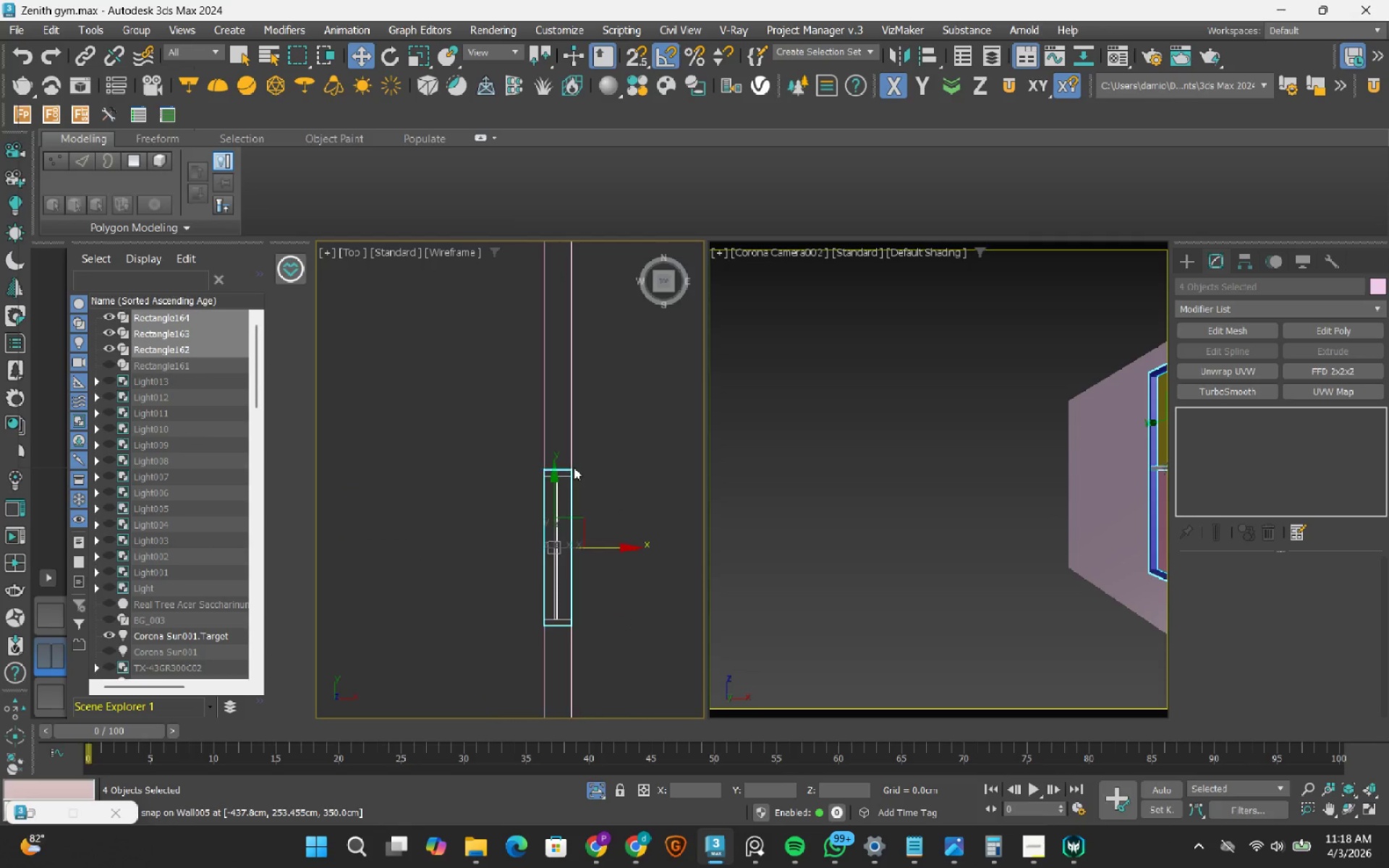 
left_click_drag(start_coordinate=[582, 498], to_coordinate=[564, 495])
 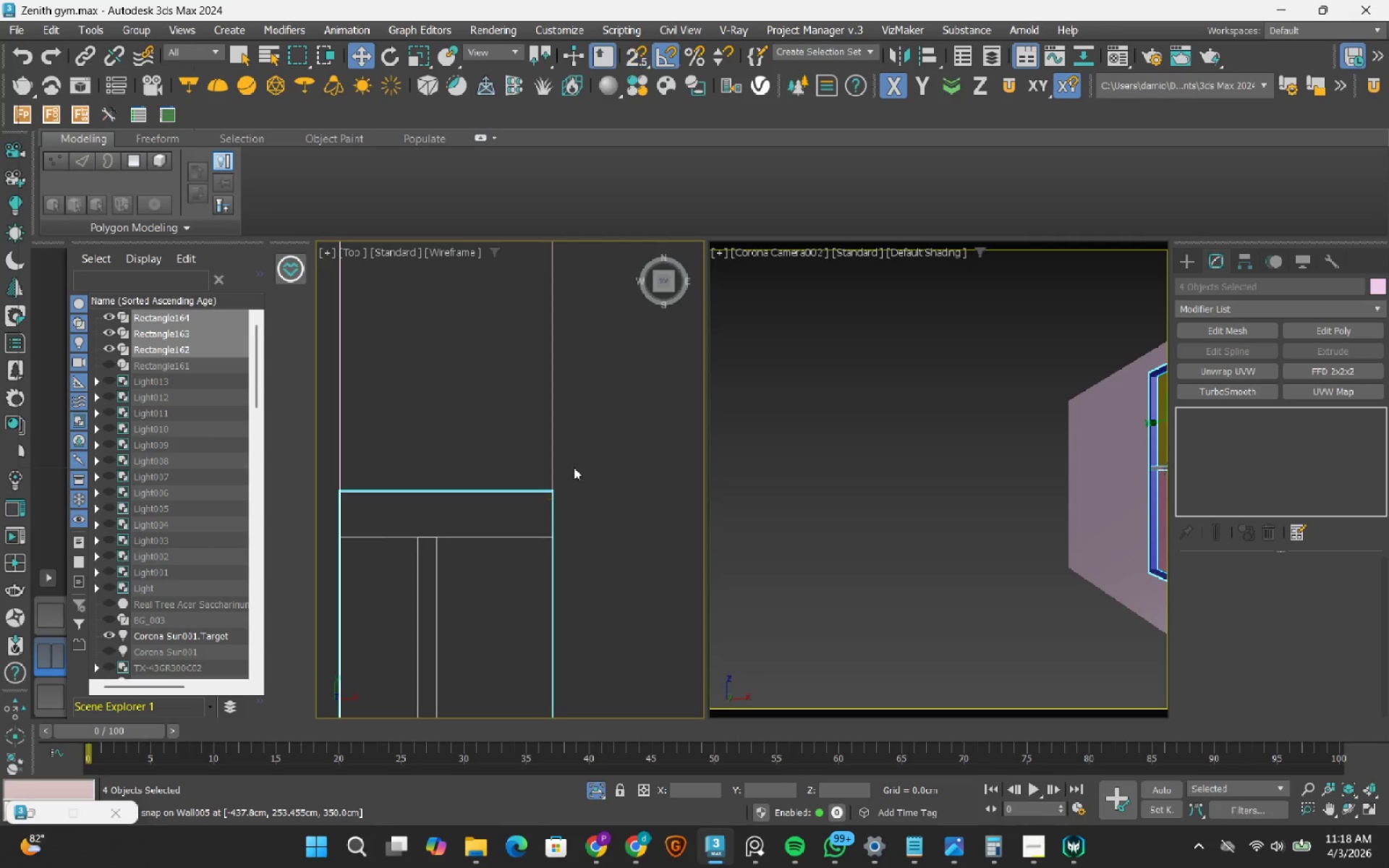 
scroll: coordinate [610, 435], scroll_direction: down, amount: 7.0
 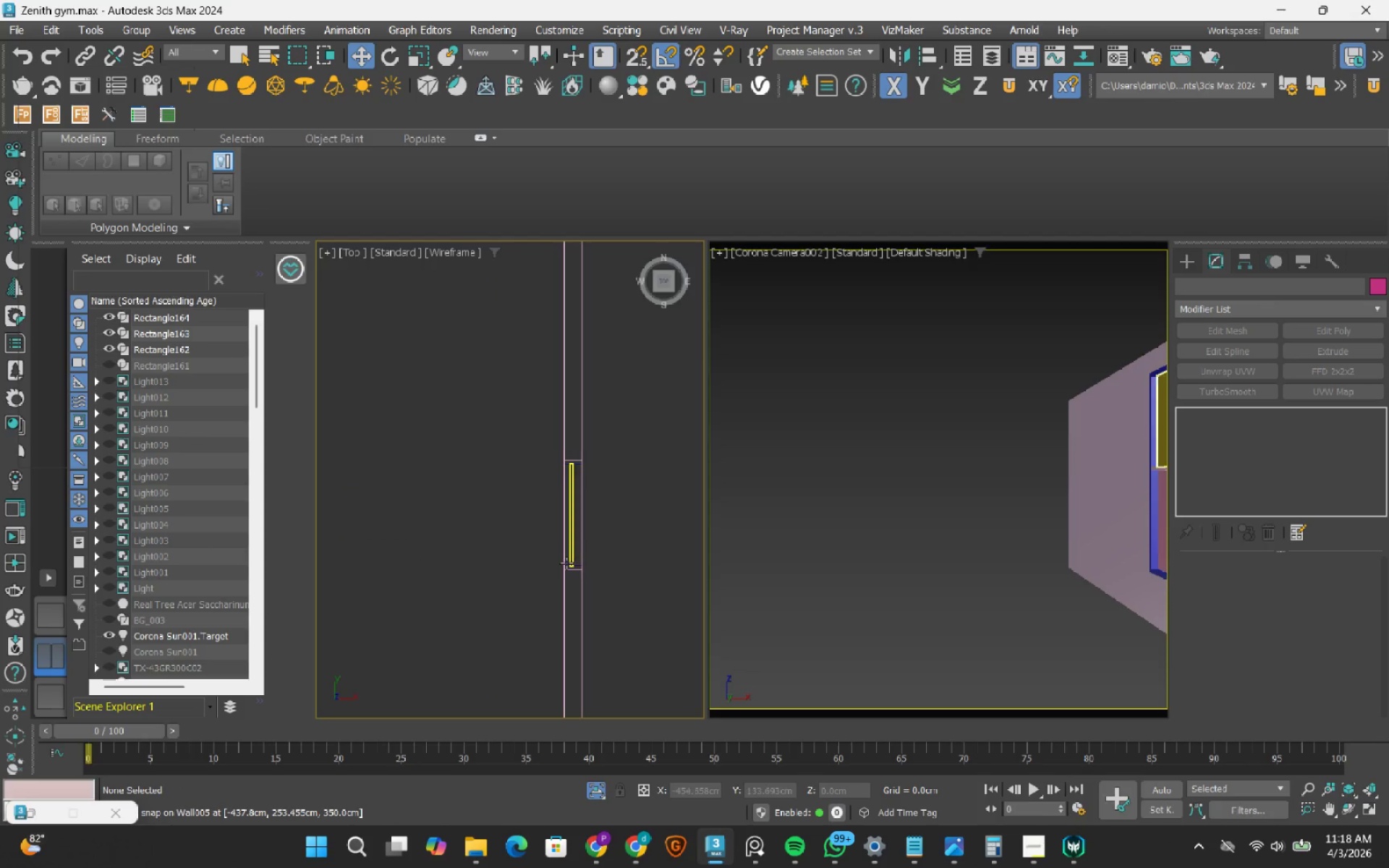 
hold_key(key=AltRight, duration=0.78)
 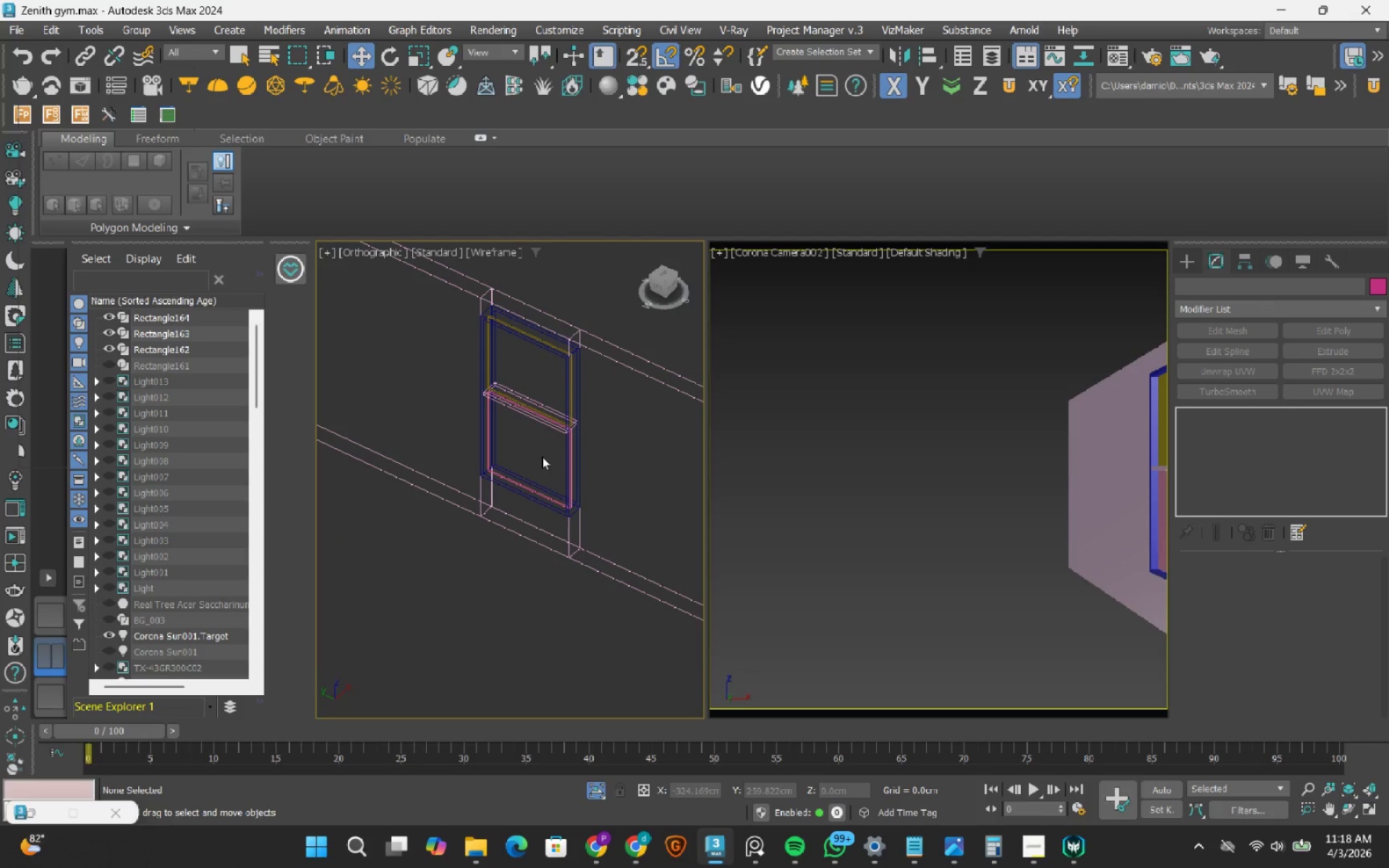 
hold_key(key=AltRight, duration=12.52)
 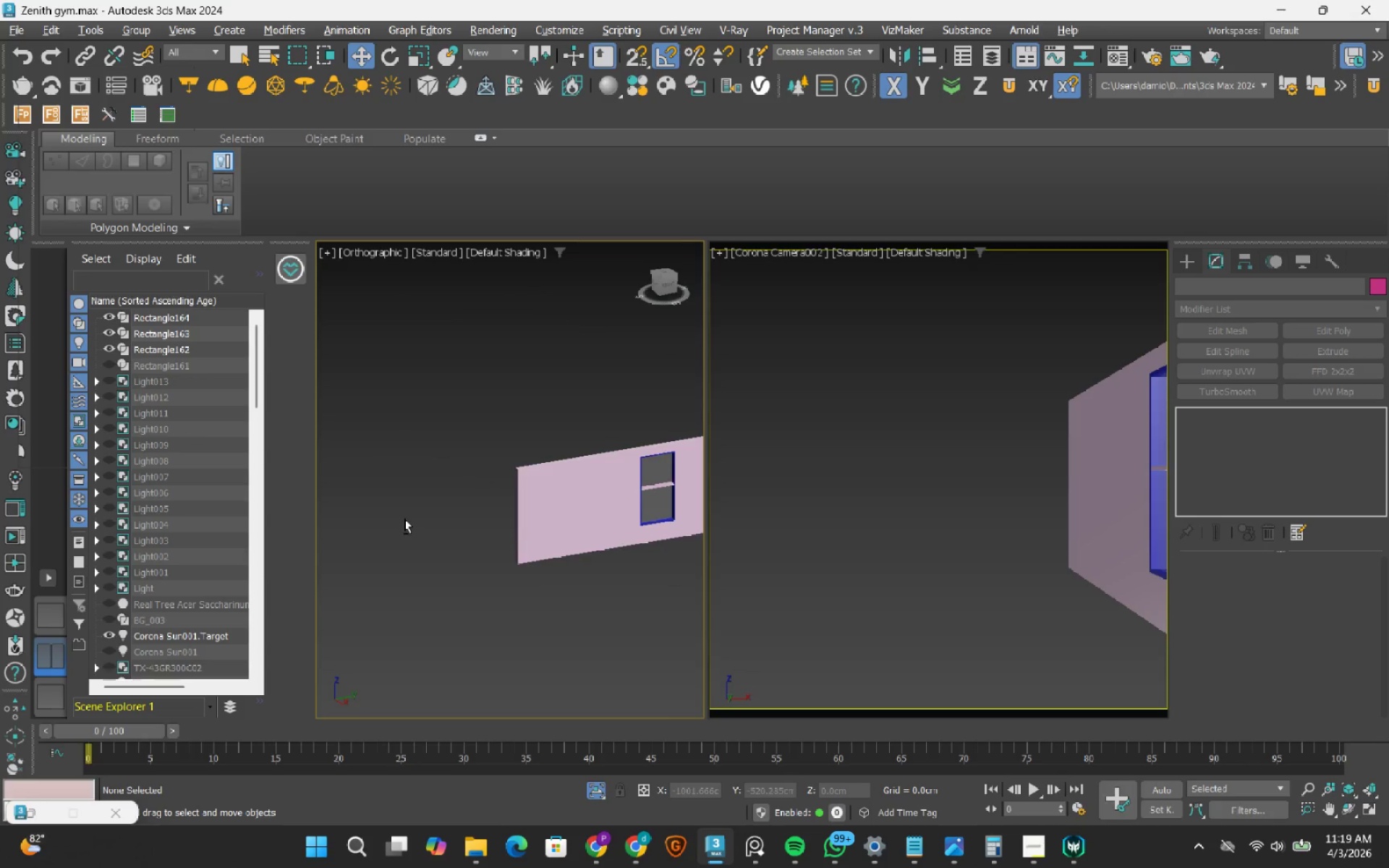 
key(F3)
 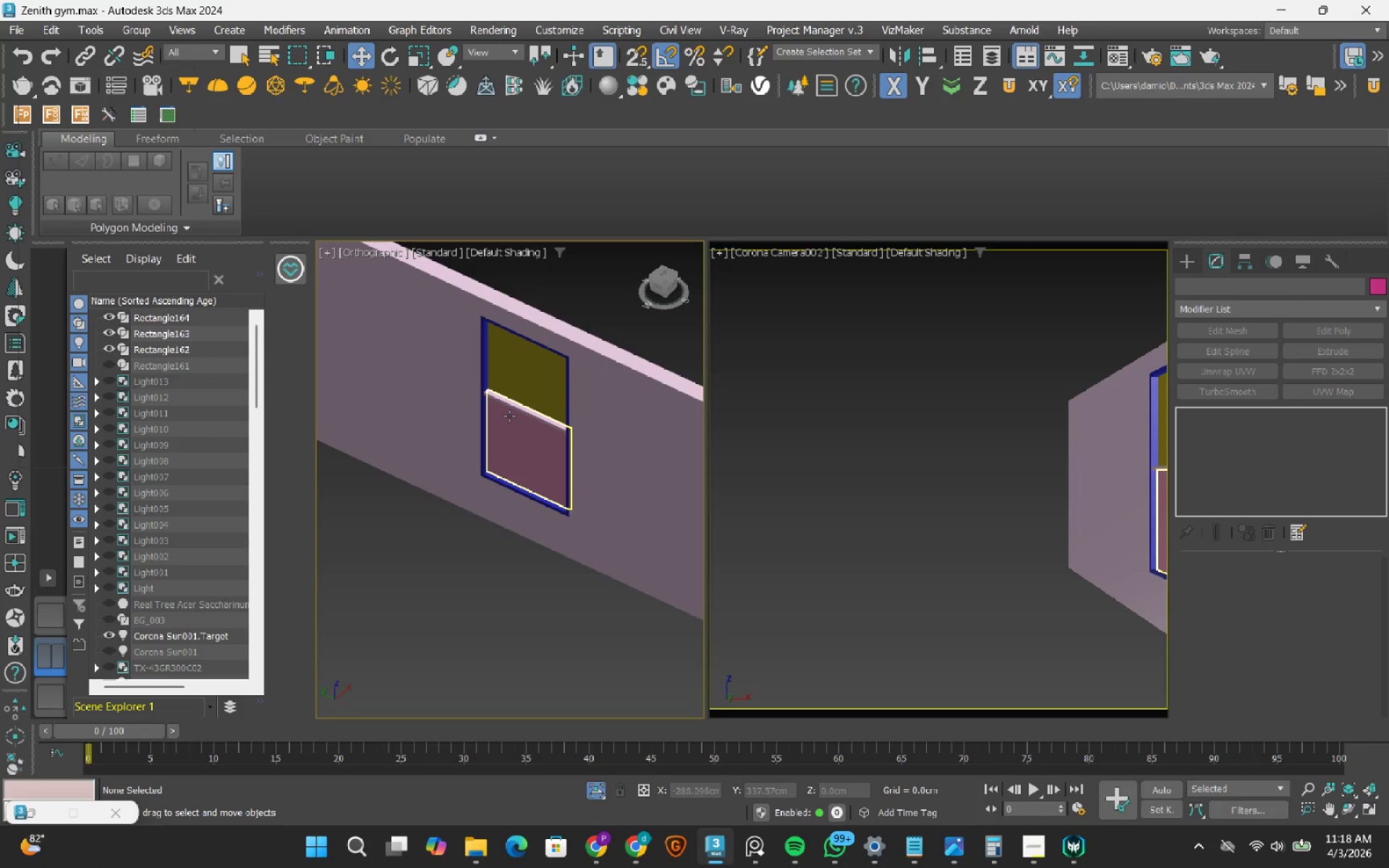 
left_click([509, 416])
 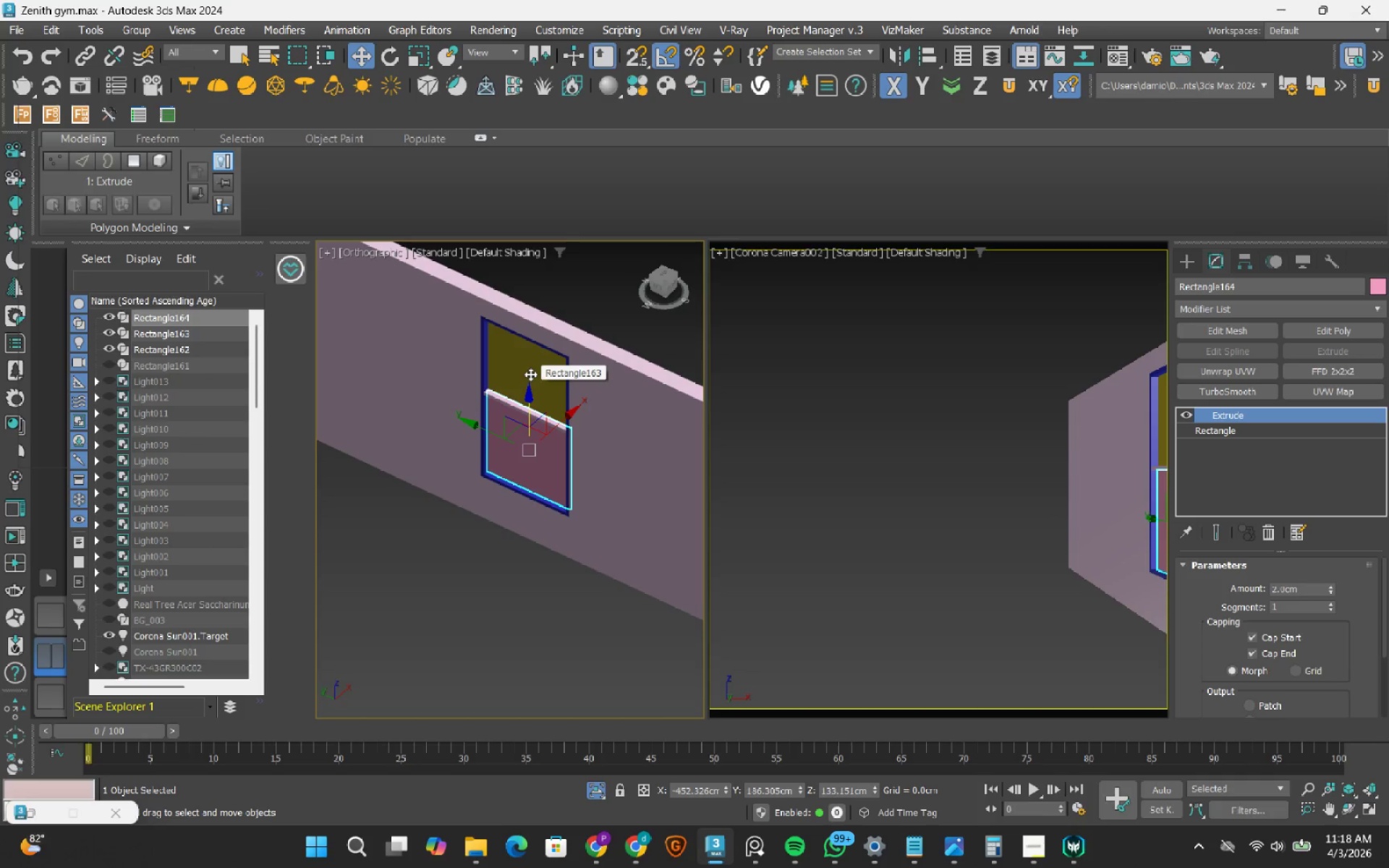 
key(M)
 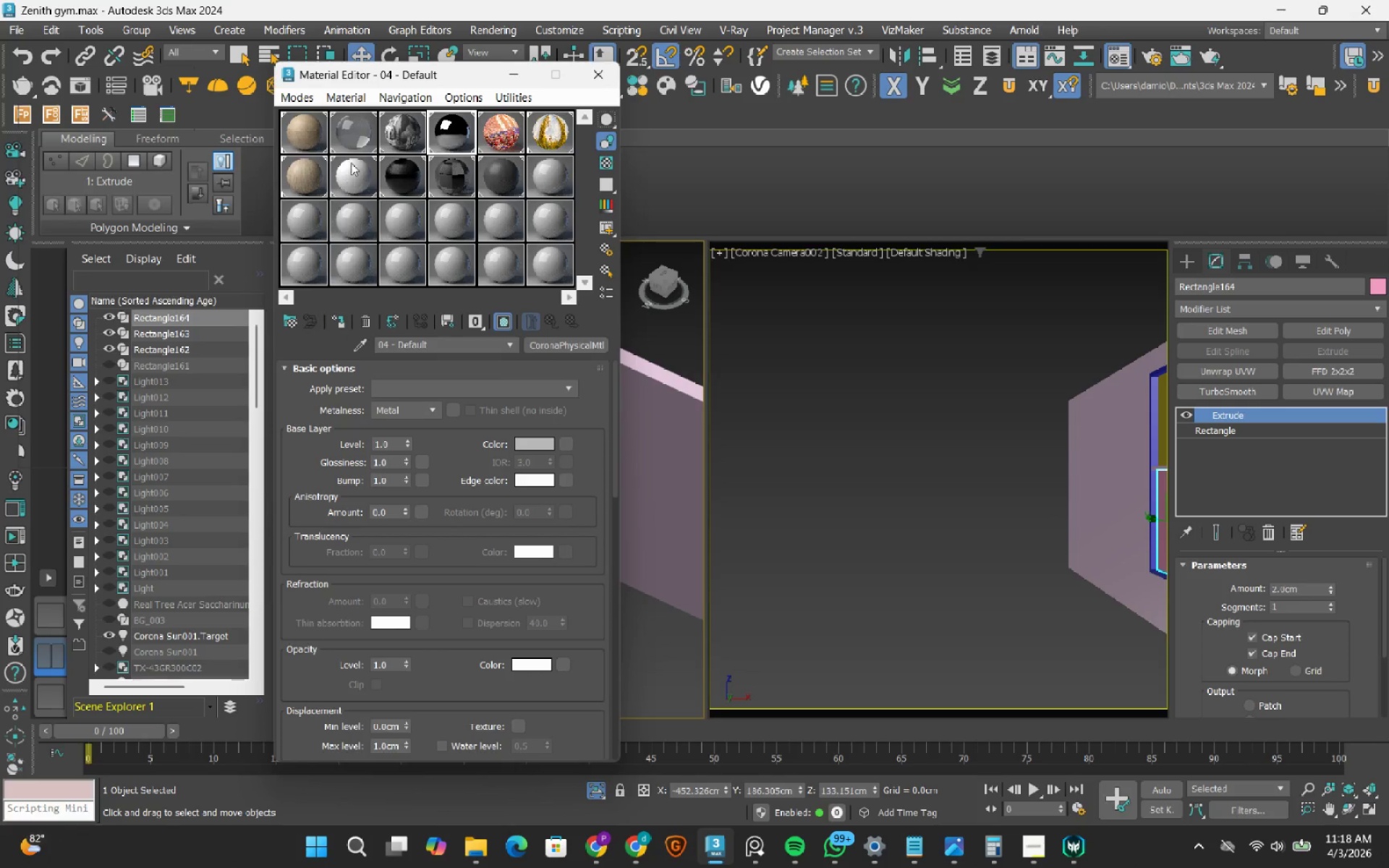 
left_click([354, 137])
 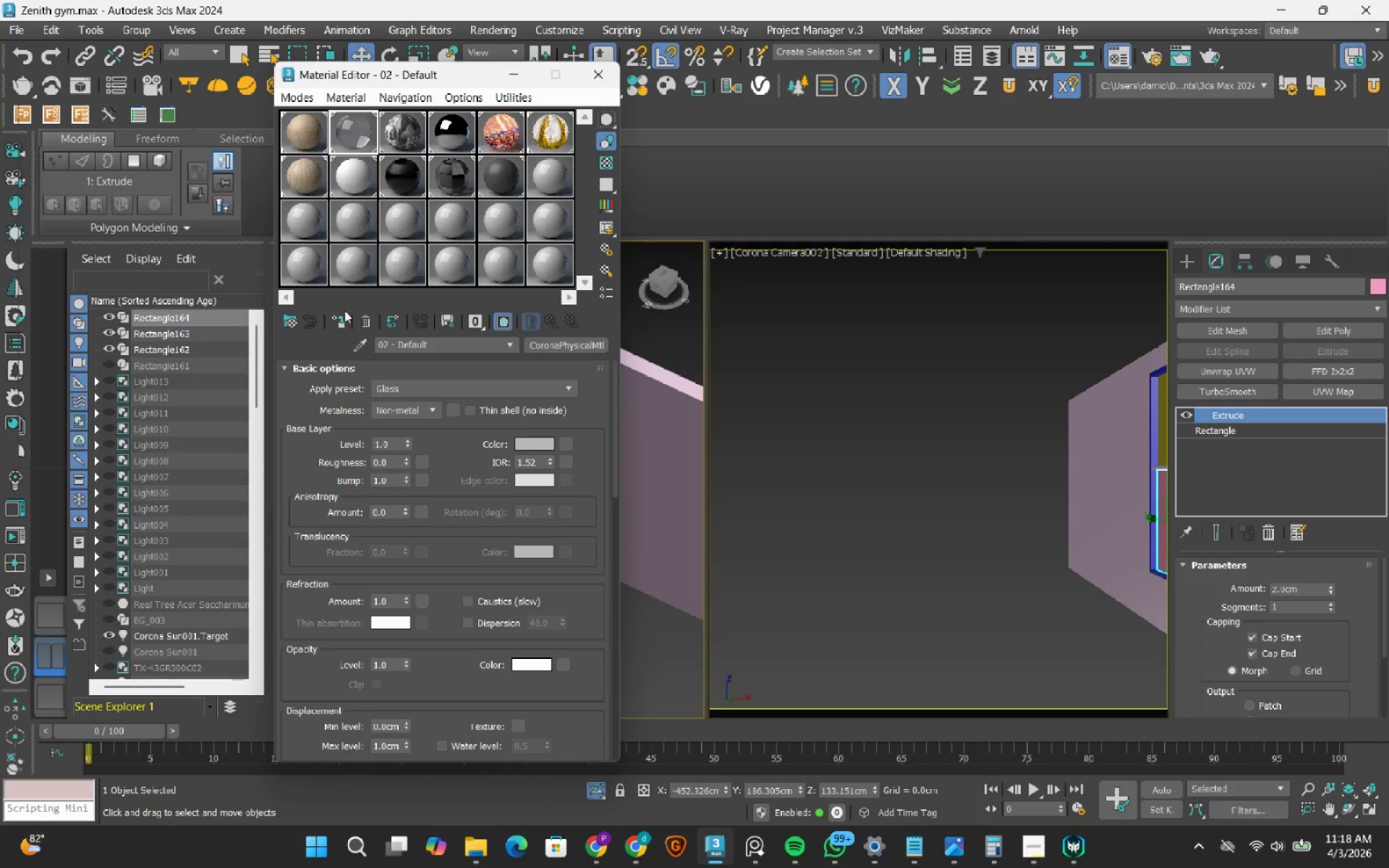 
left_click([339, 320])
 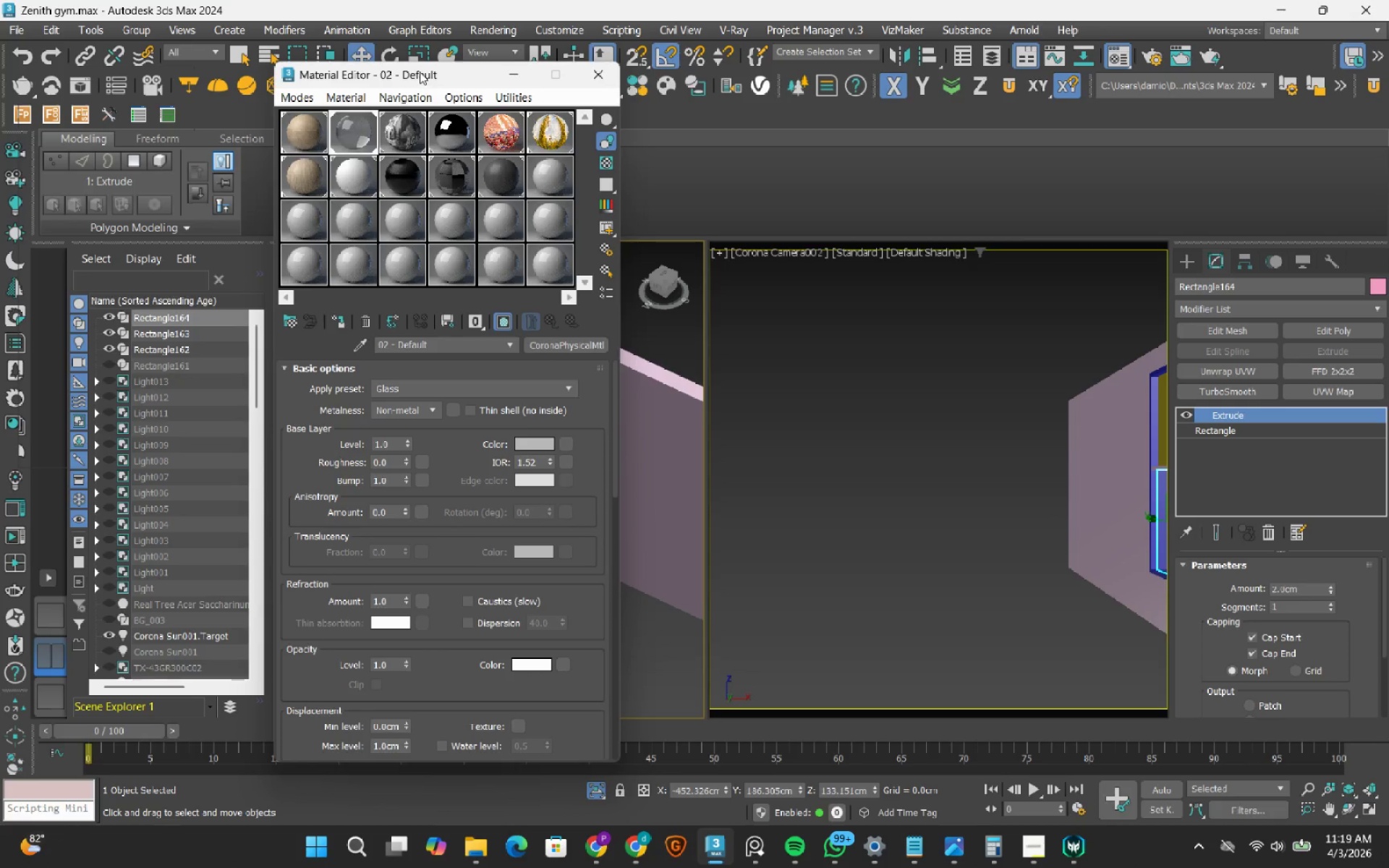 
left_click_drag(start_coordinate=[417, 72], to_coordinate=[274, 71])
 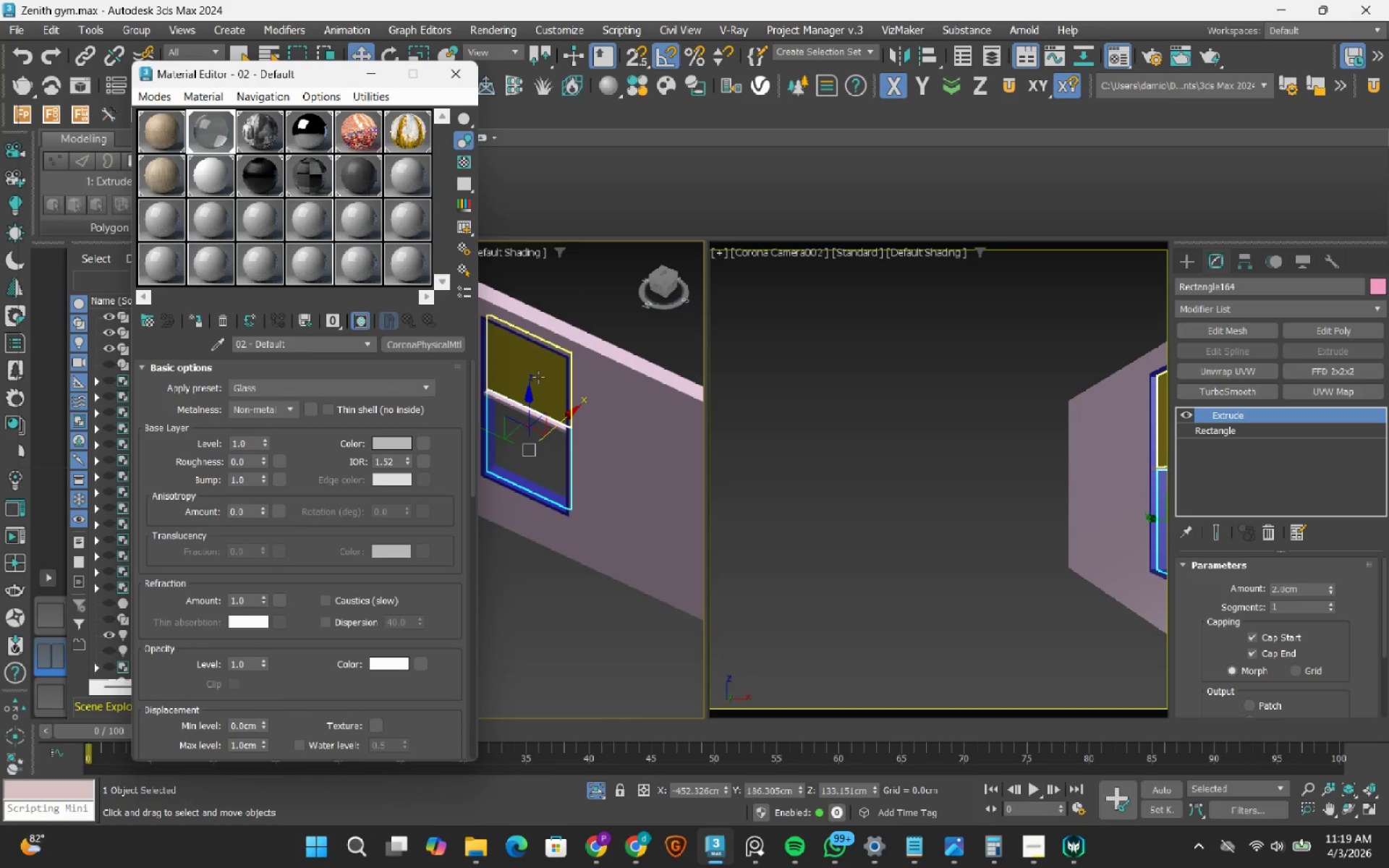 
left_click([538, 376])
 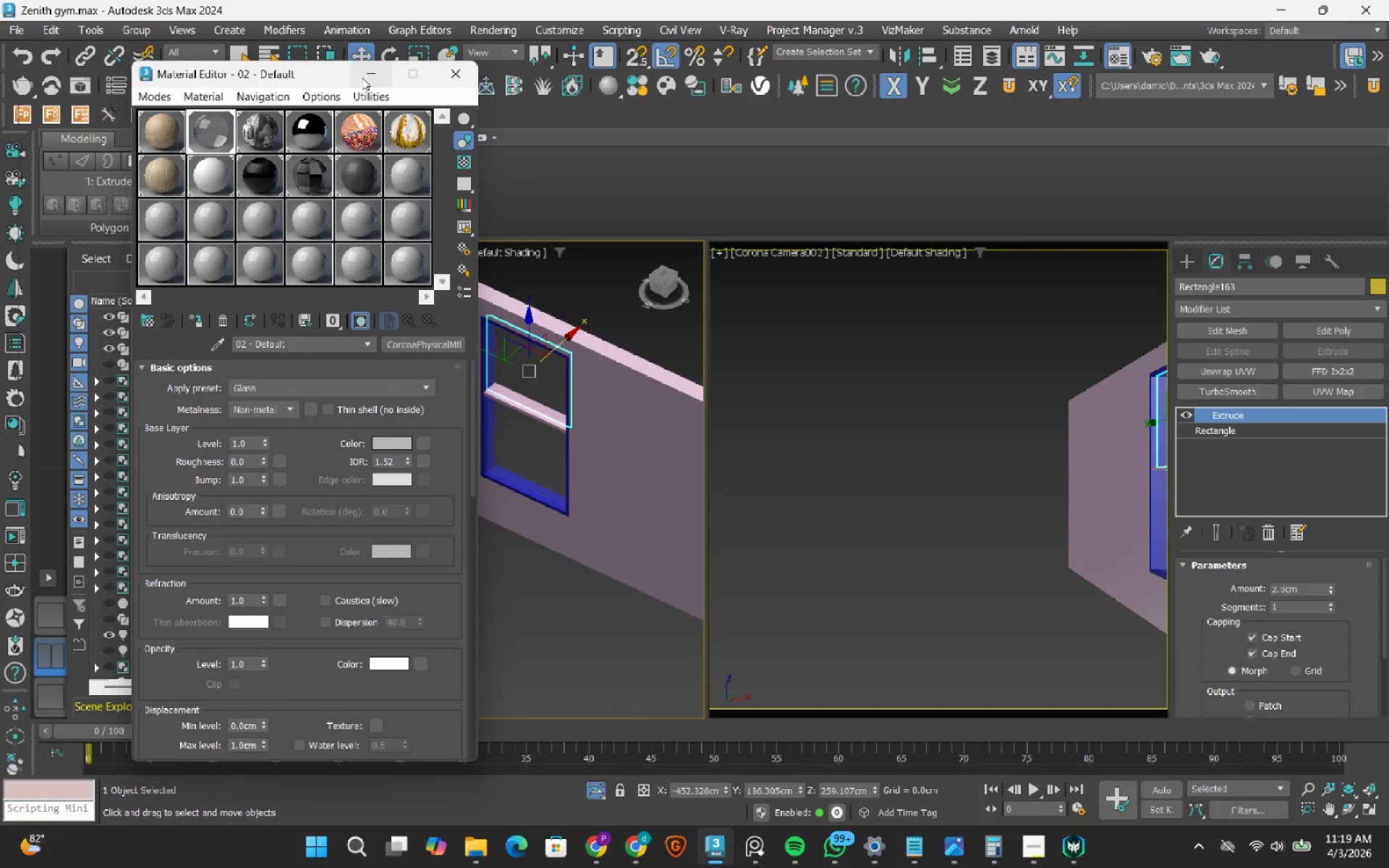 
double_click([498, 616])
 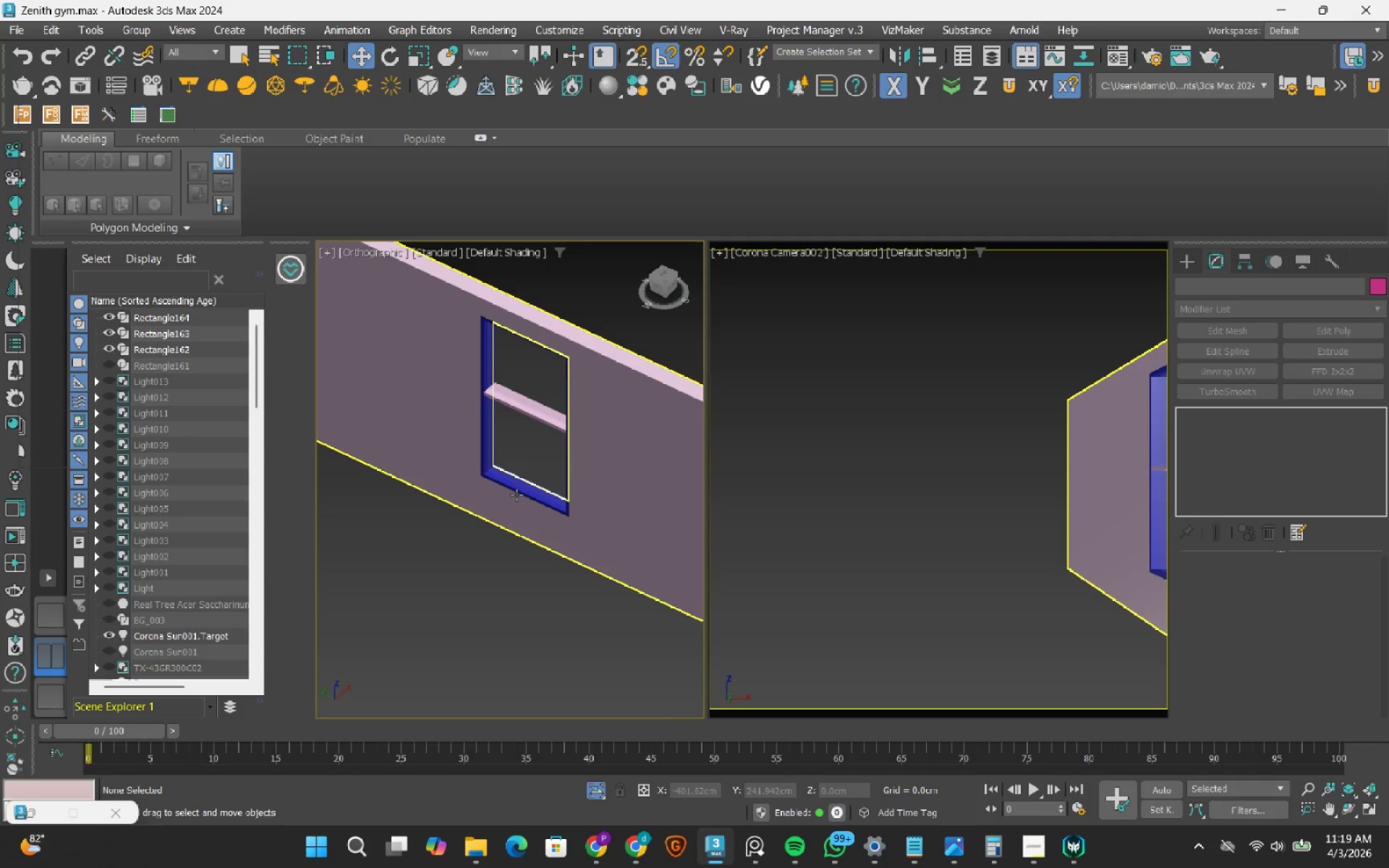 
hold_key(key=AltRight, duration=1.06)
 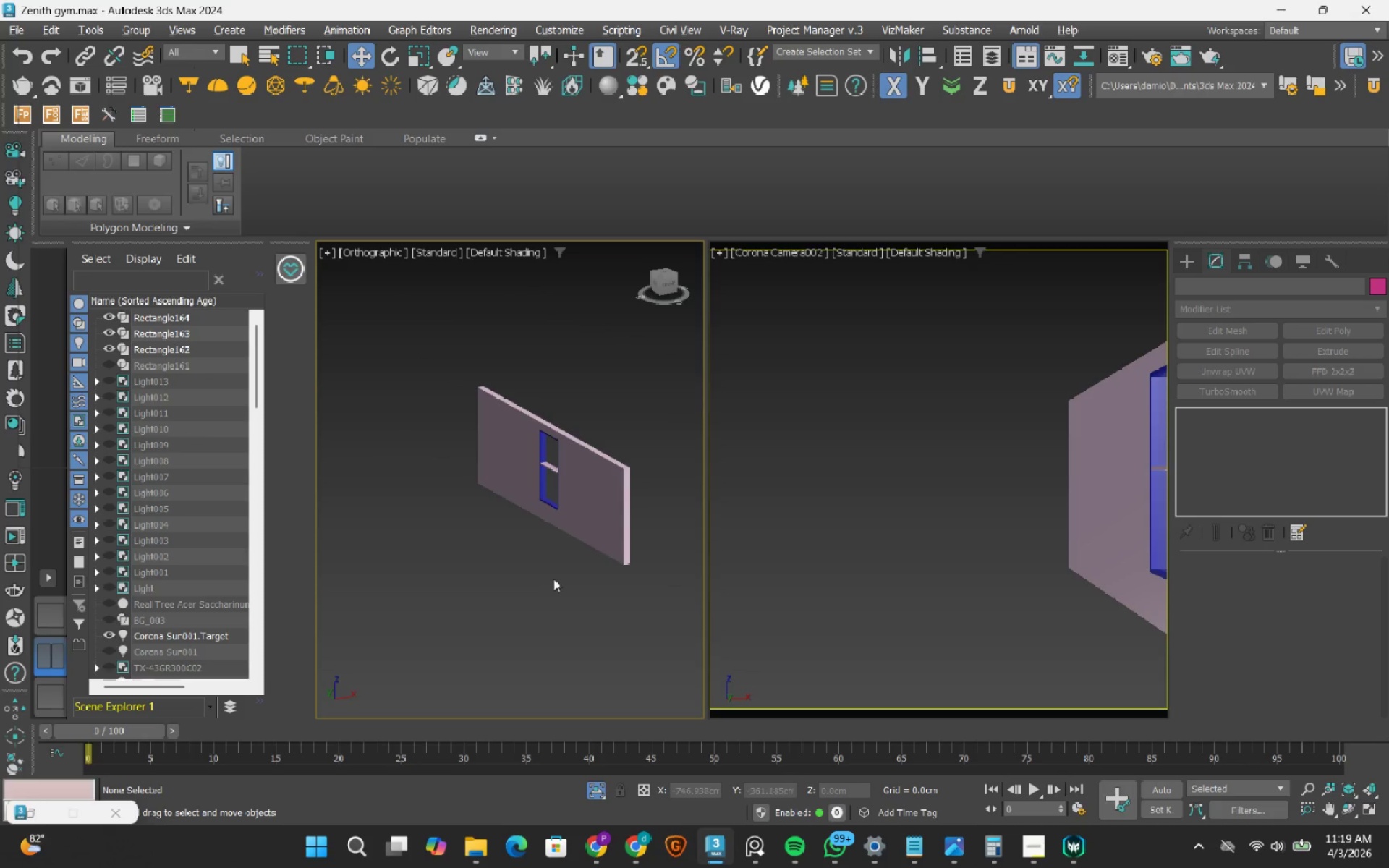 
scroll: coordinate [517, 495], scroll_direction: down, amount: 3.0
 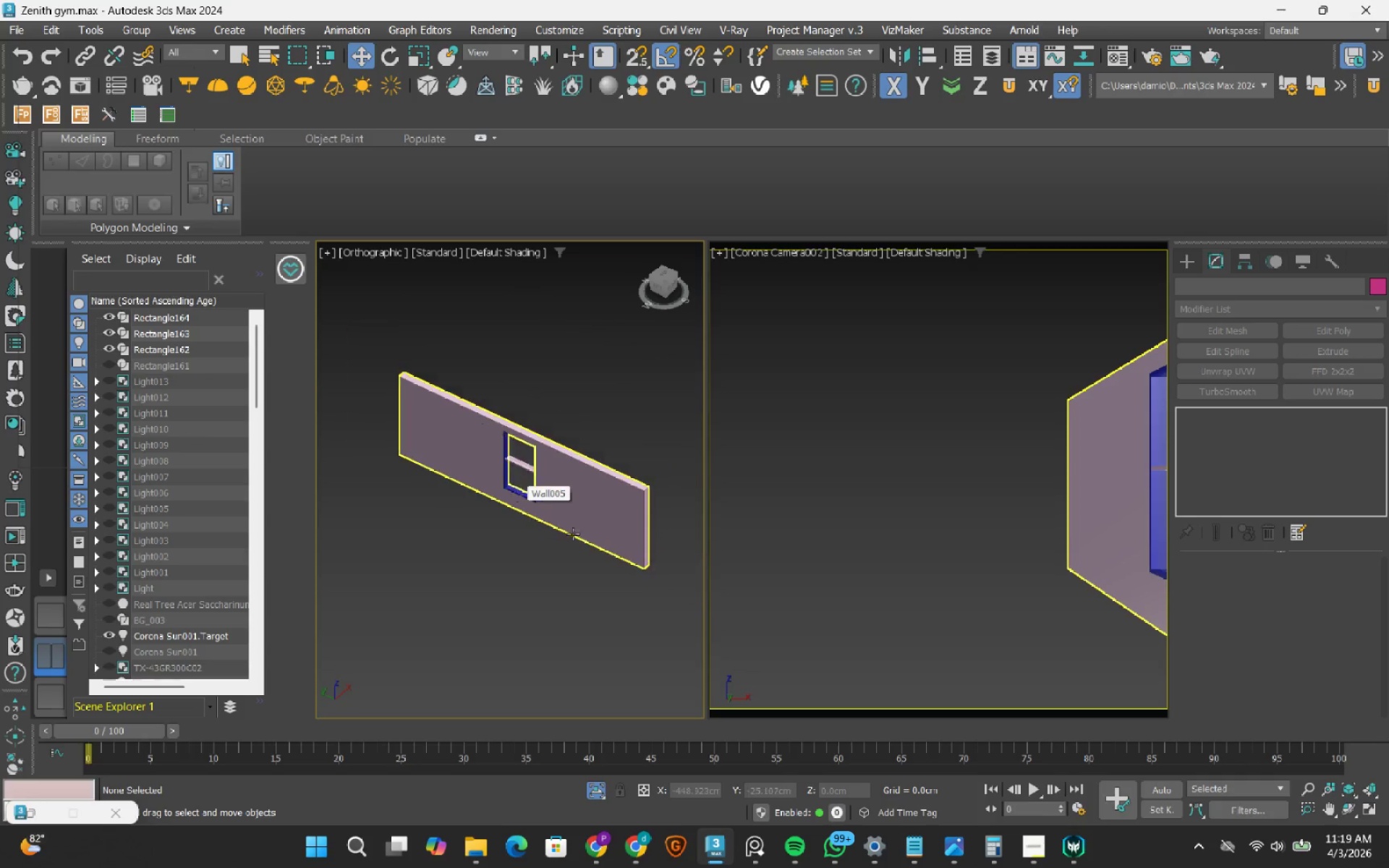 
left_click([553, 579])
 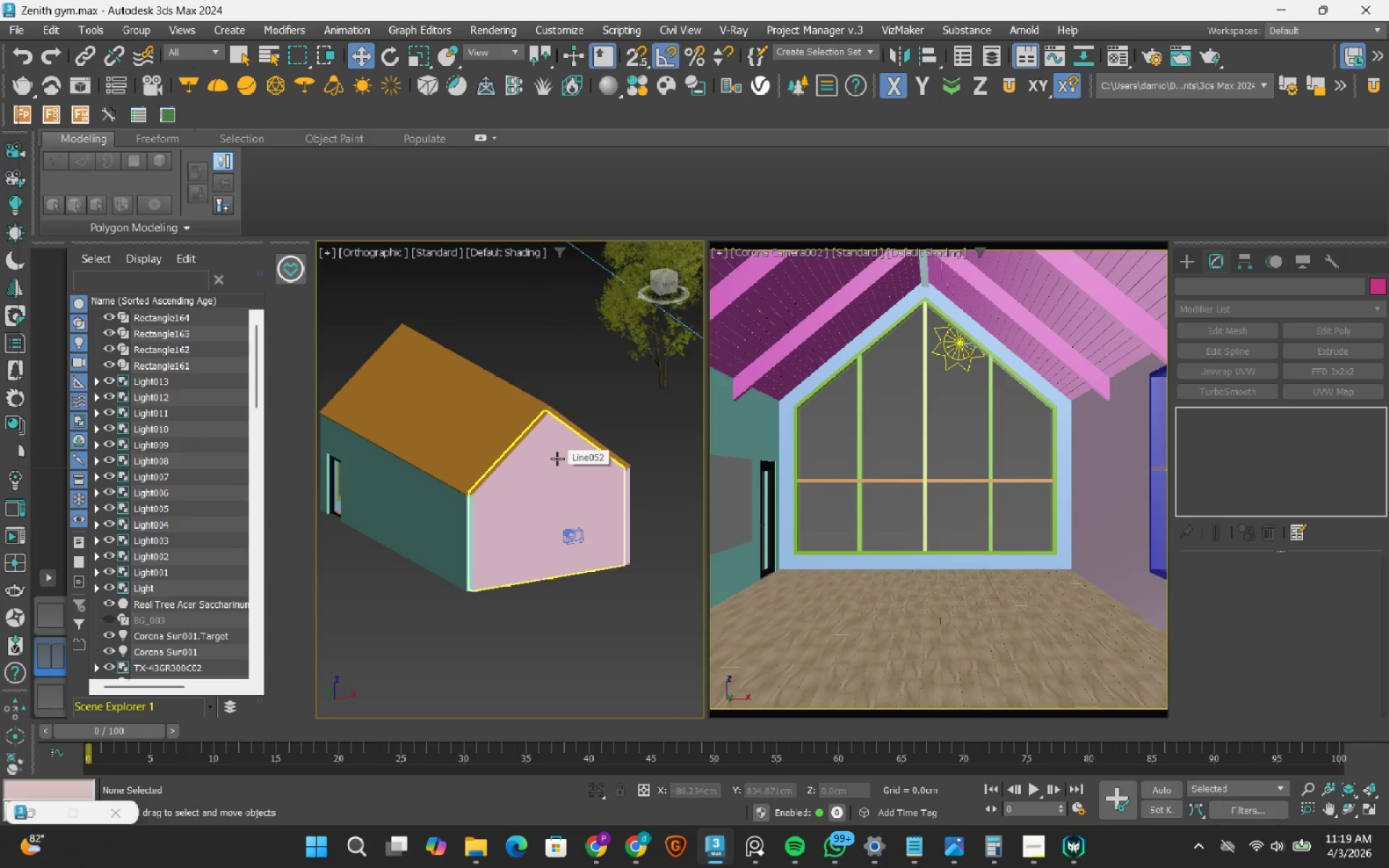 
left_click([57, 613])
 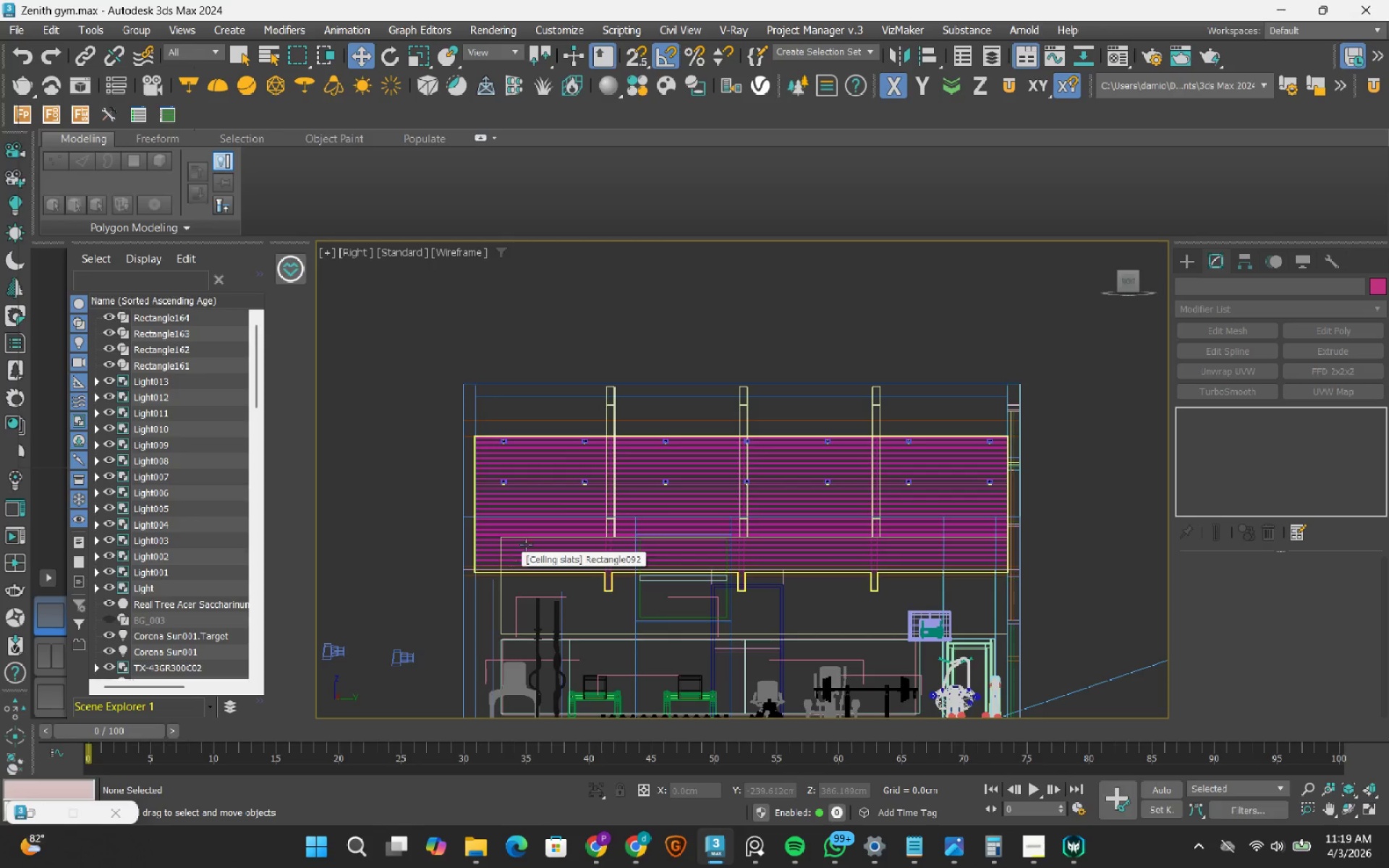 
scroll: coordinate [619, 455], scroll_direction: down, amount: 2.0
 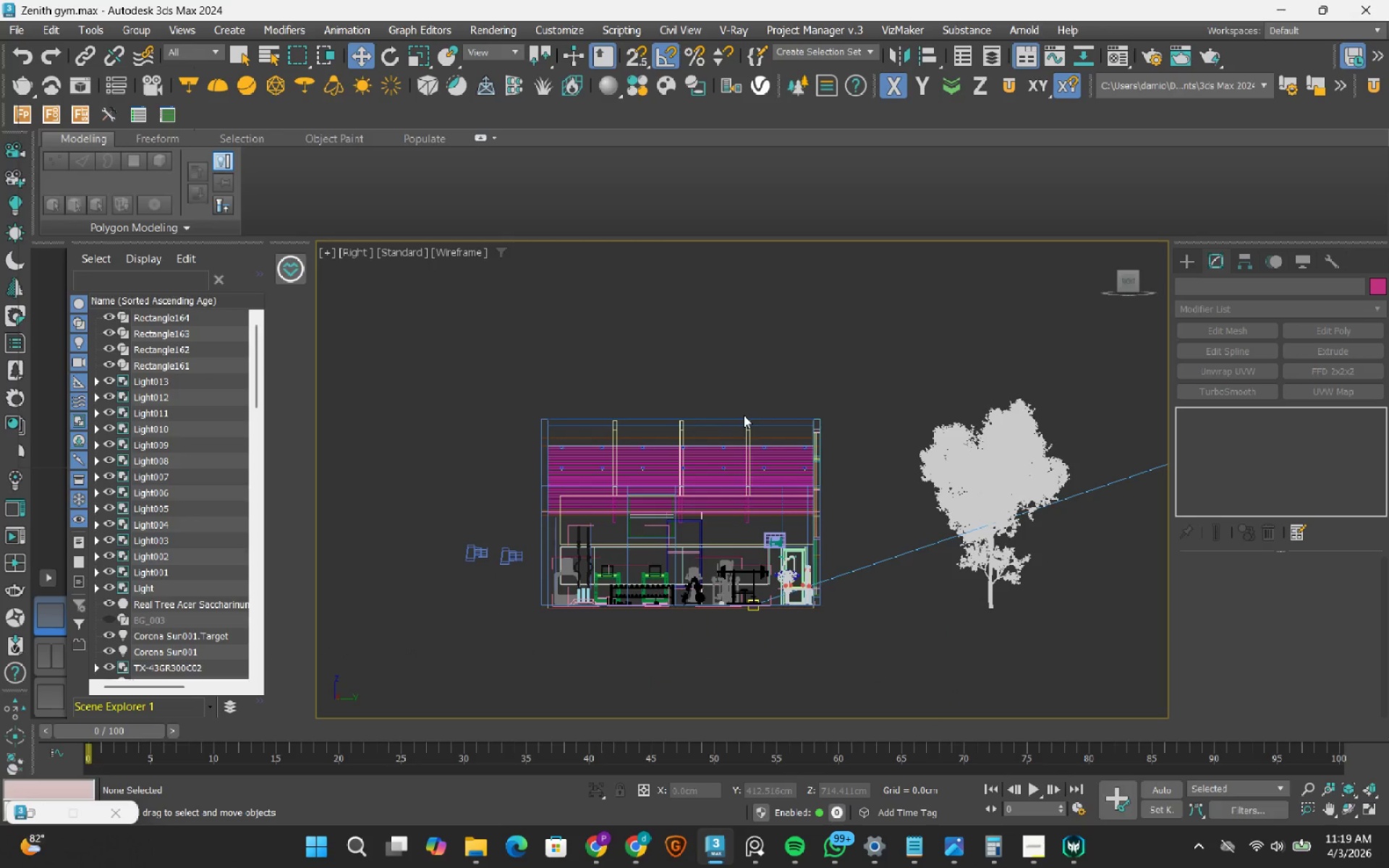 
key(T)
 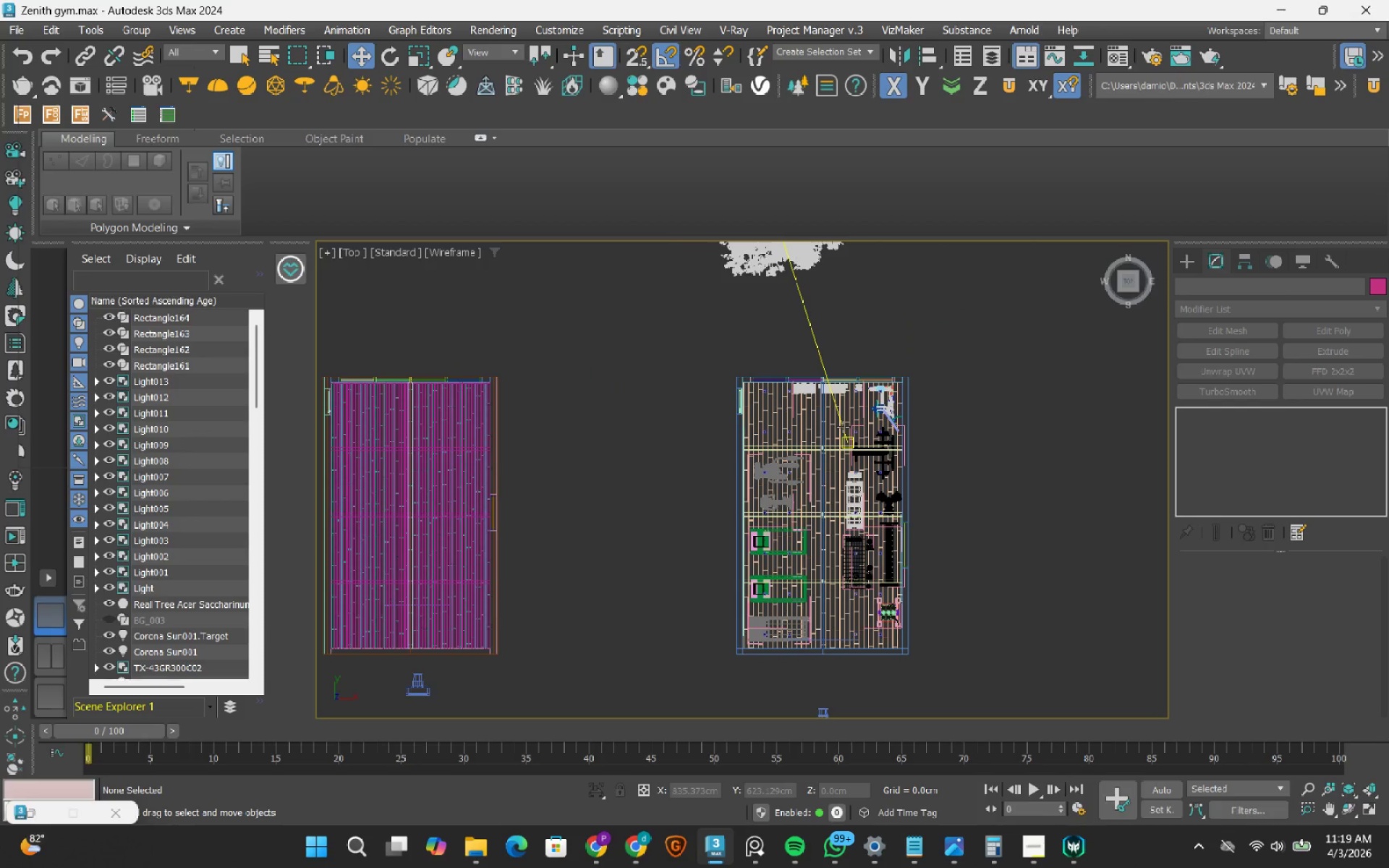 
left_click([1040, 853])